 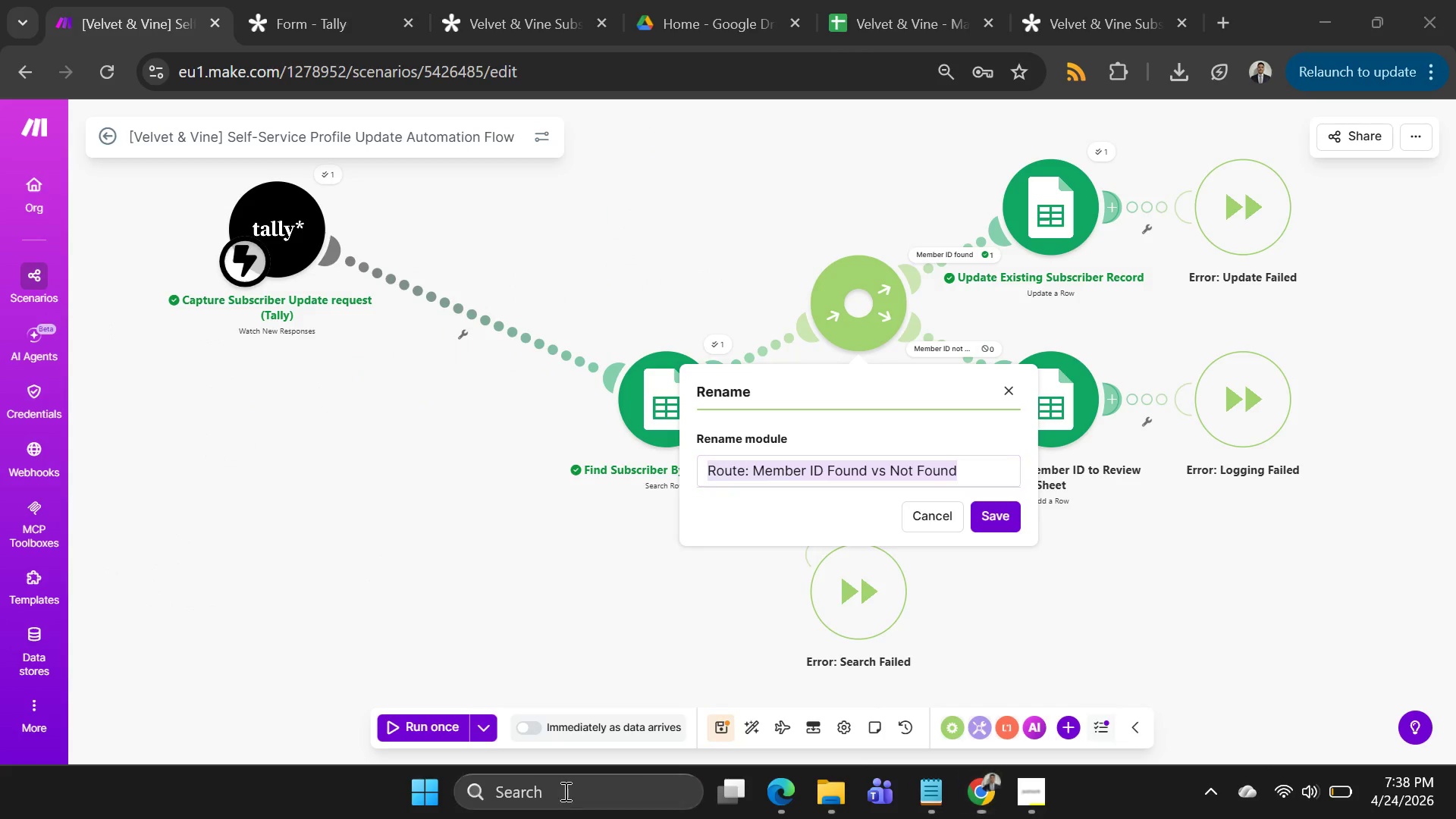 
type(wats)
 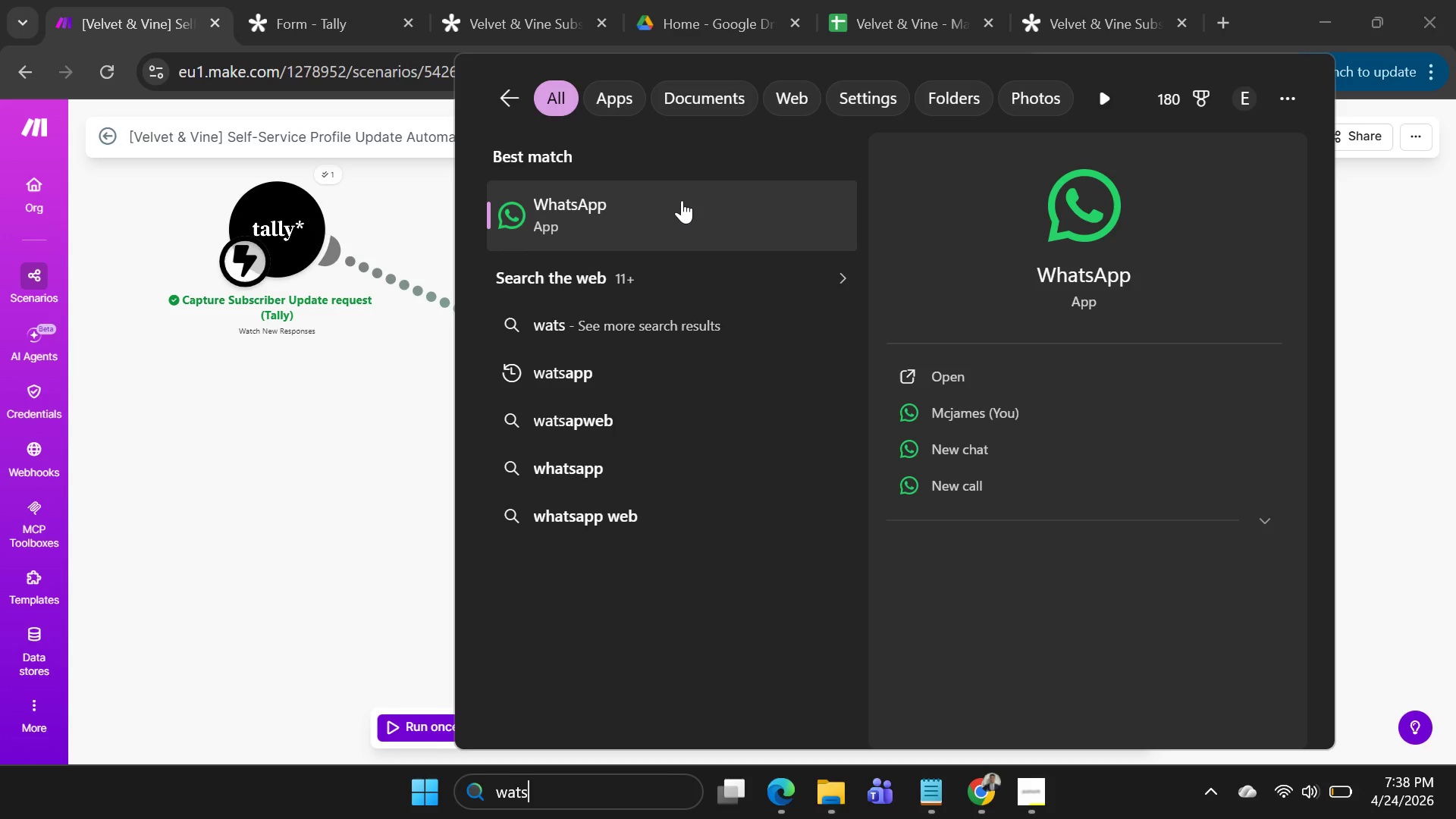 
double_click([681, 188])
 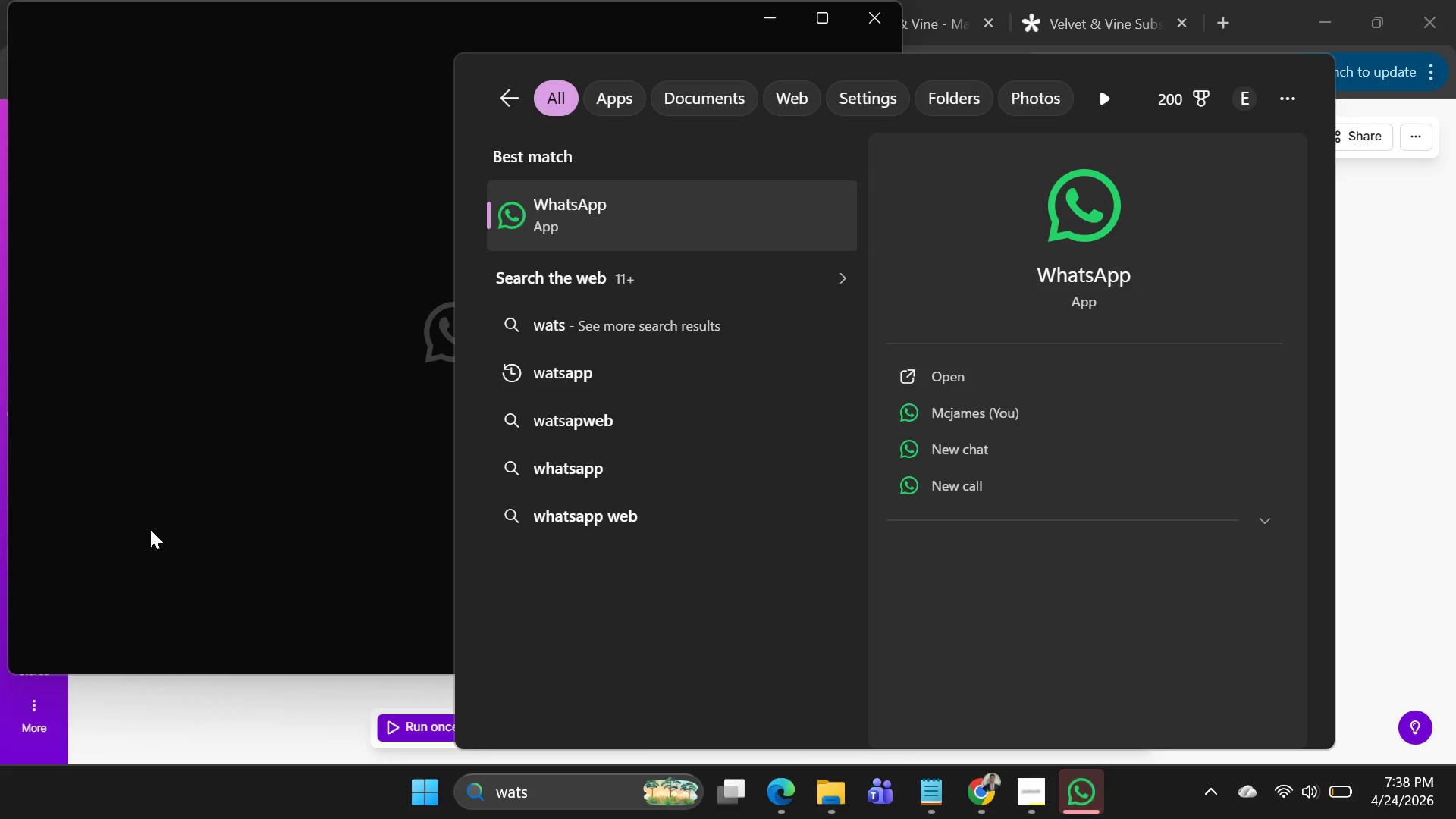 
left_click([155, 526])
 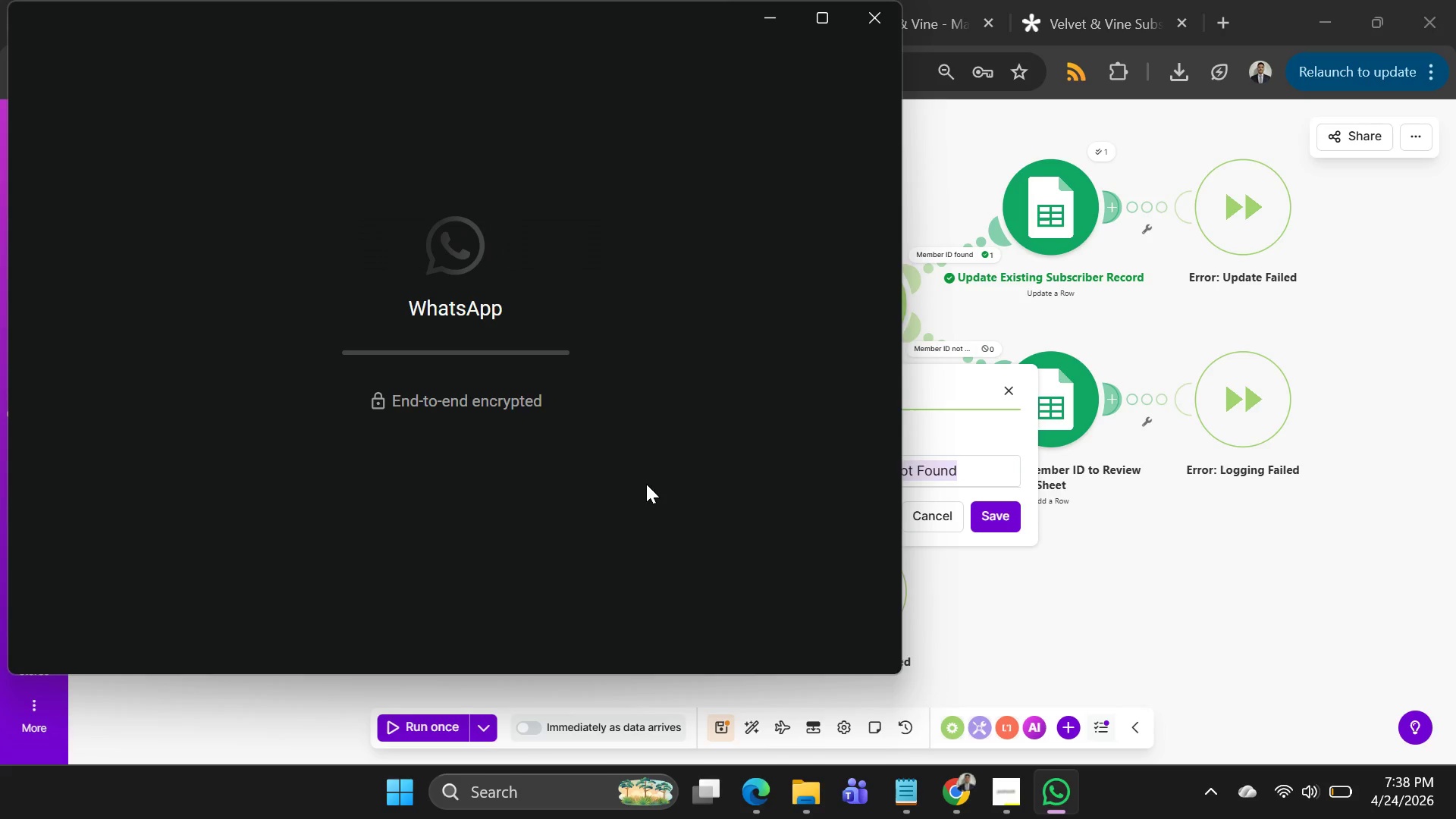 
wait(5.8)
 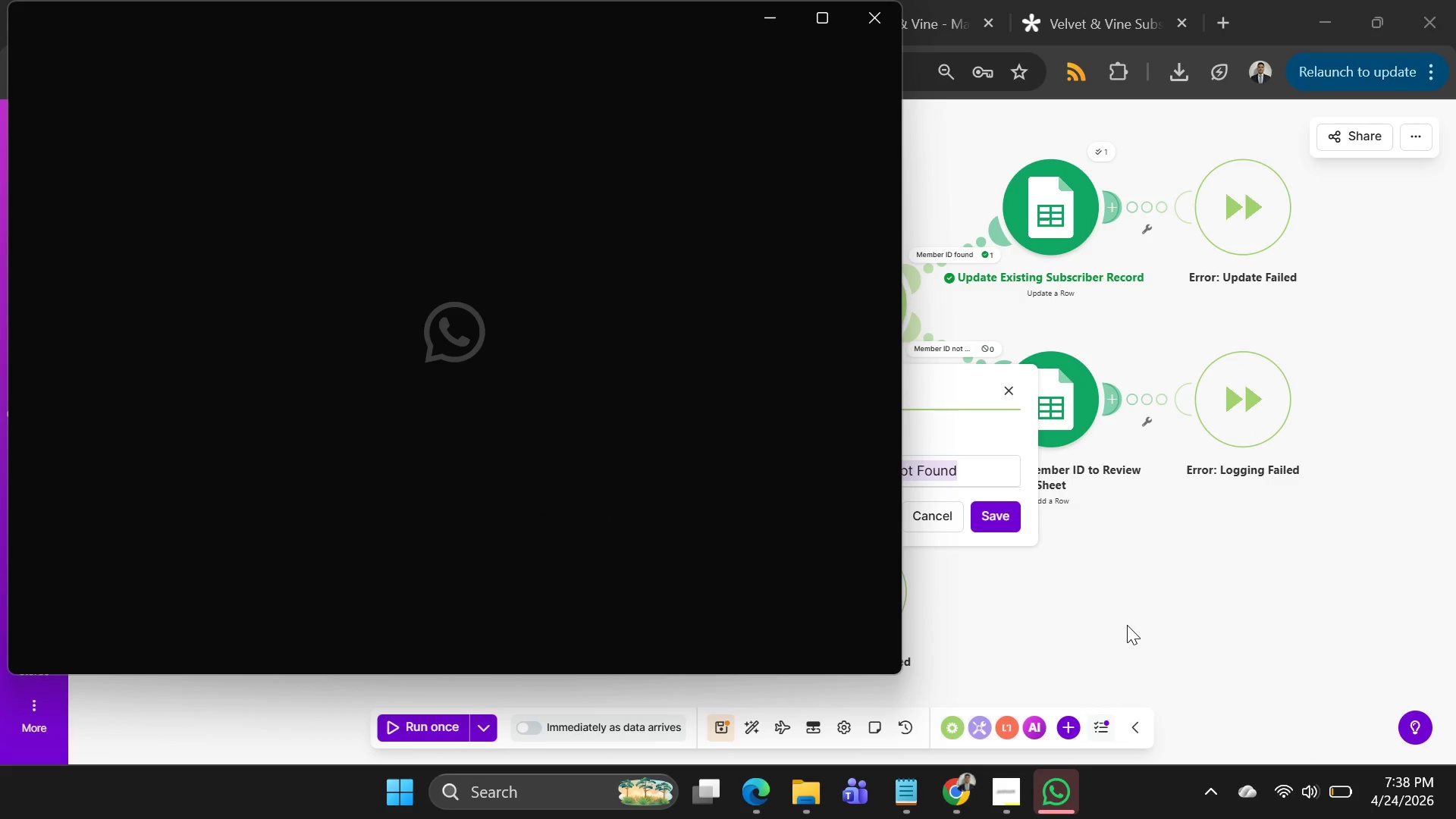 
key(Alt+AltLeft)
 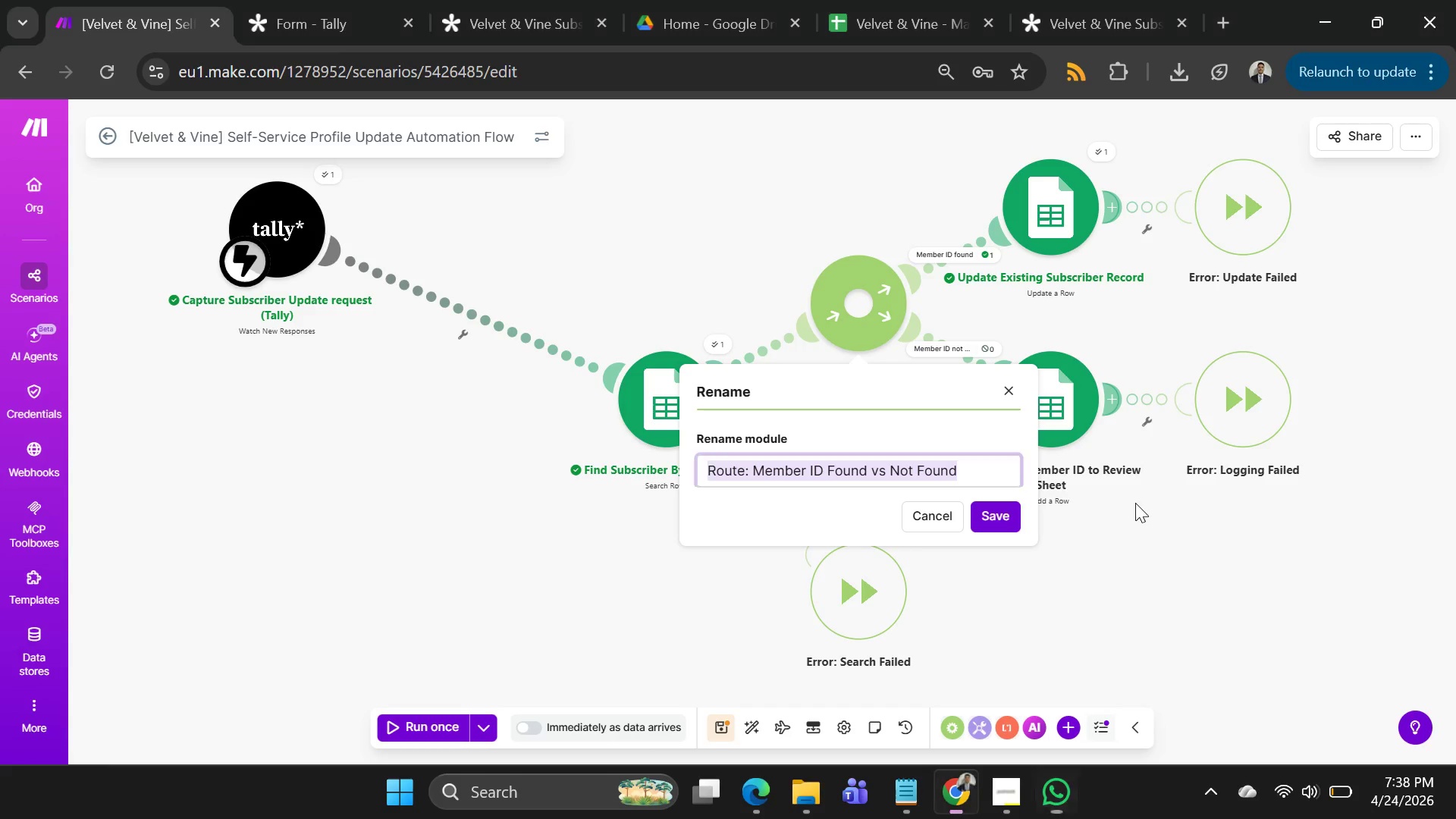 
key(Alt+Tab)
 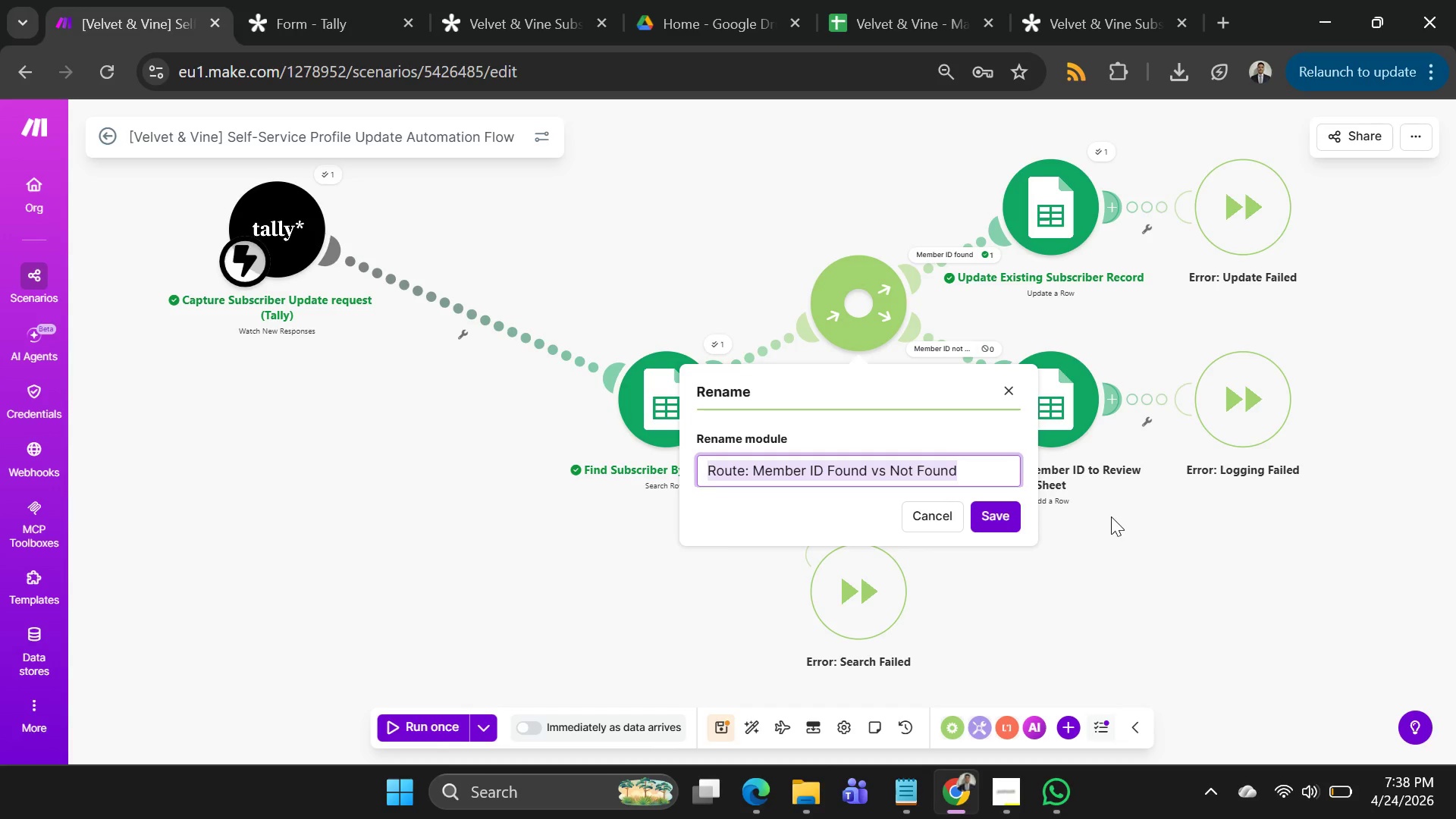 
key(Alt+AltLeft)
 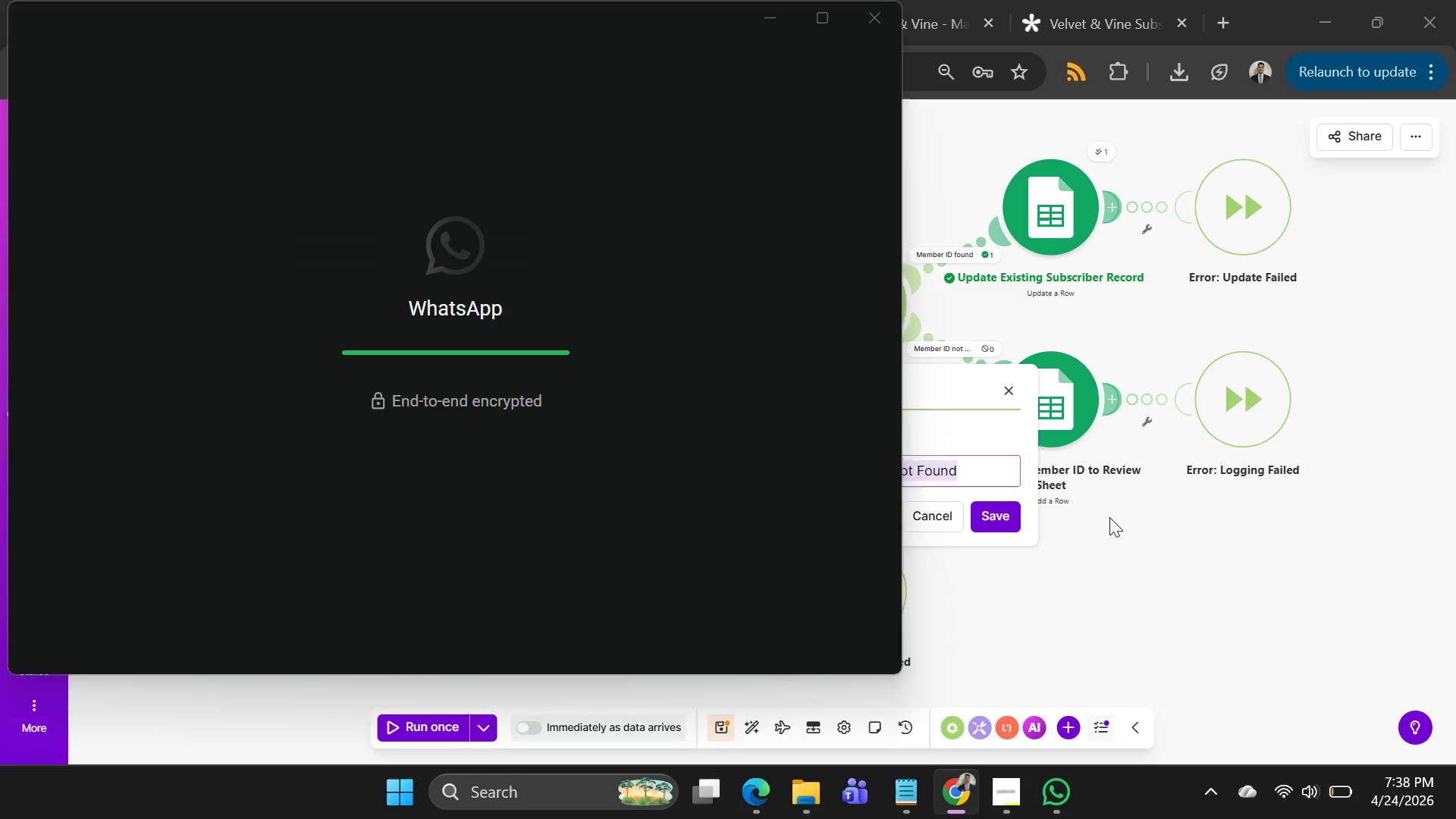 
key(Alt+Tab)
 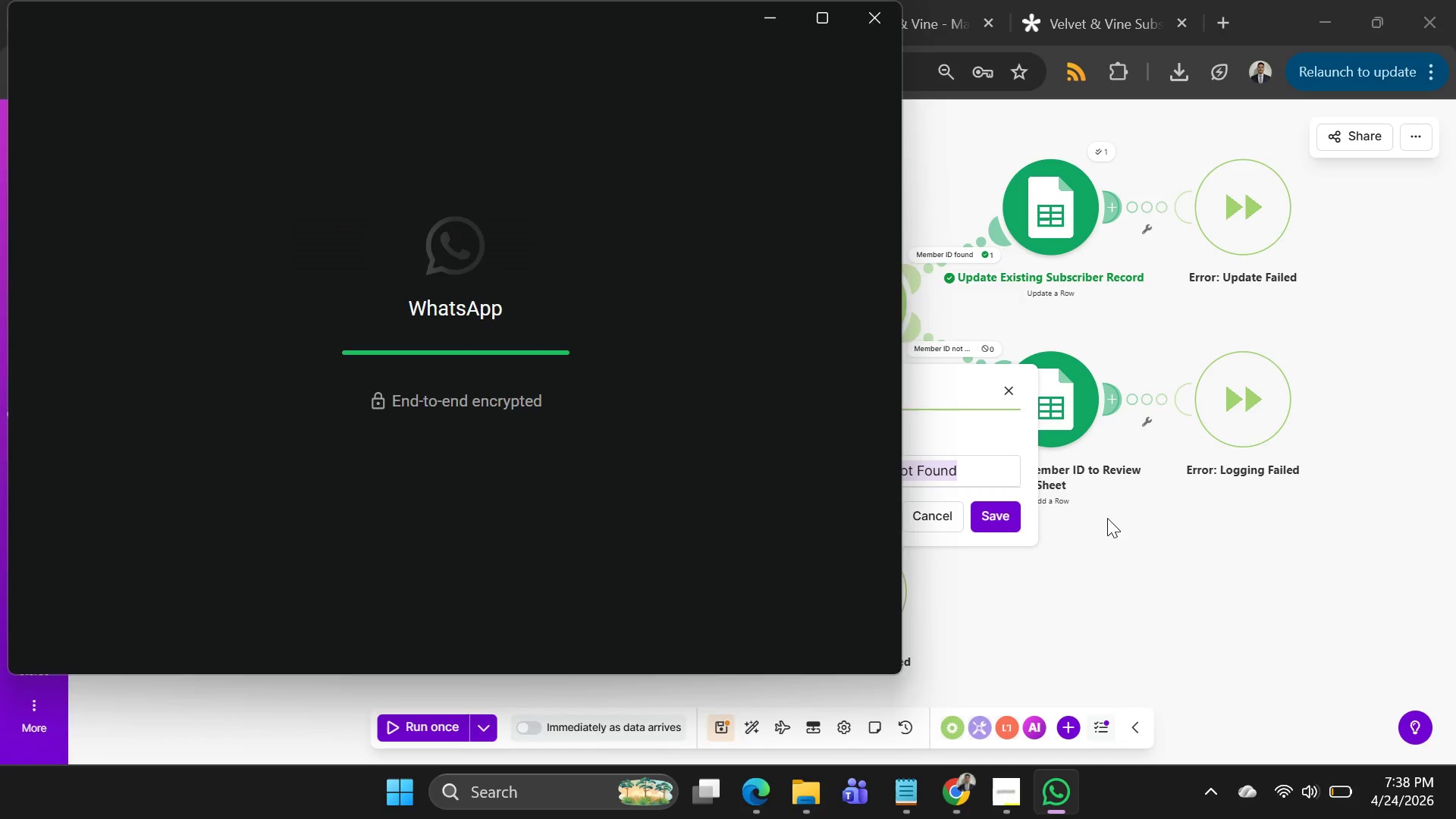 
key(Alt+AltLeft)
 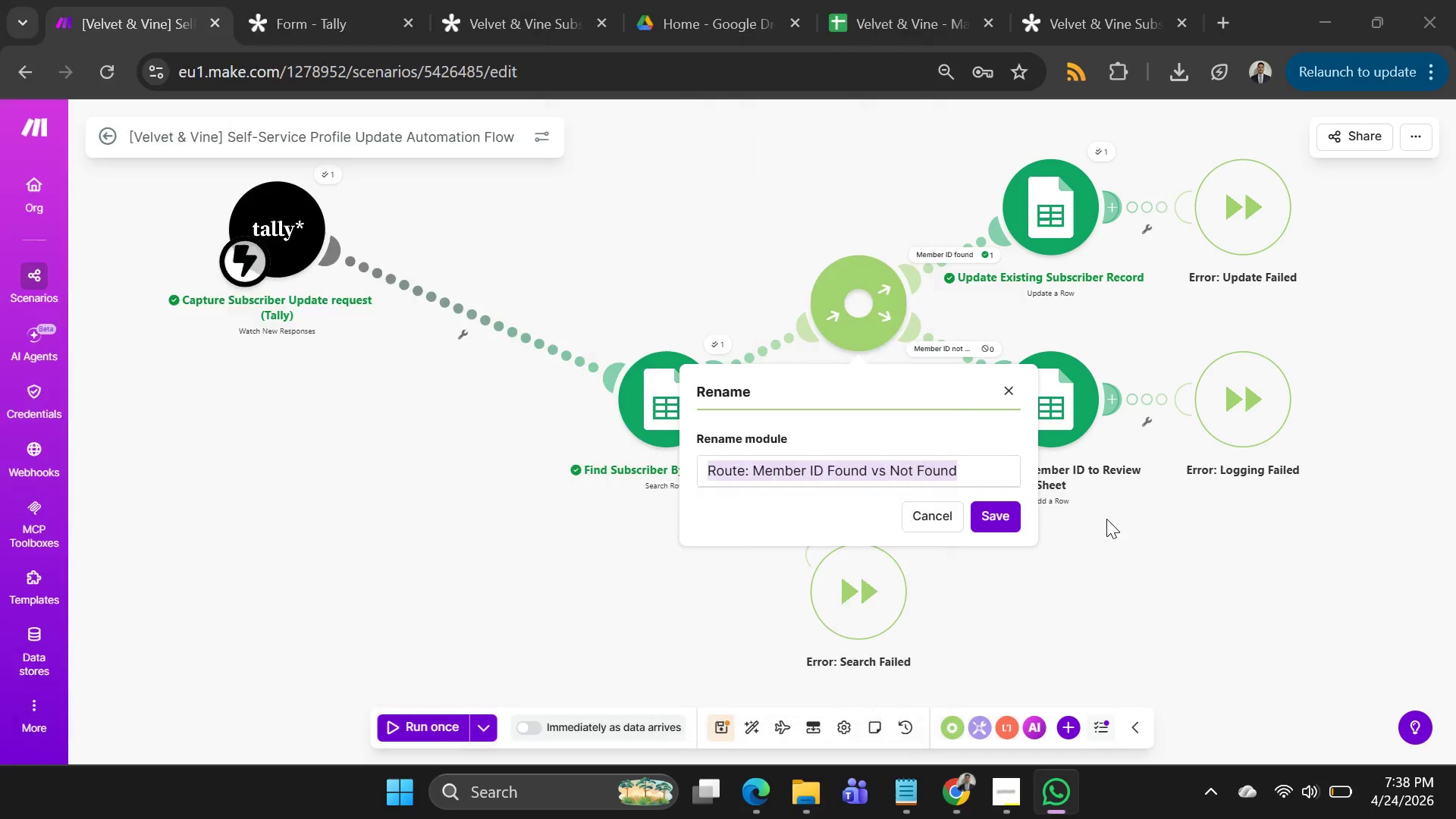 
key(Alt+Tab)
 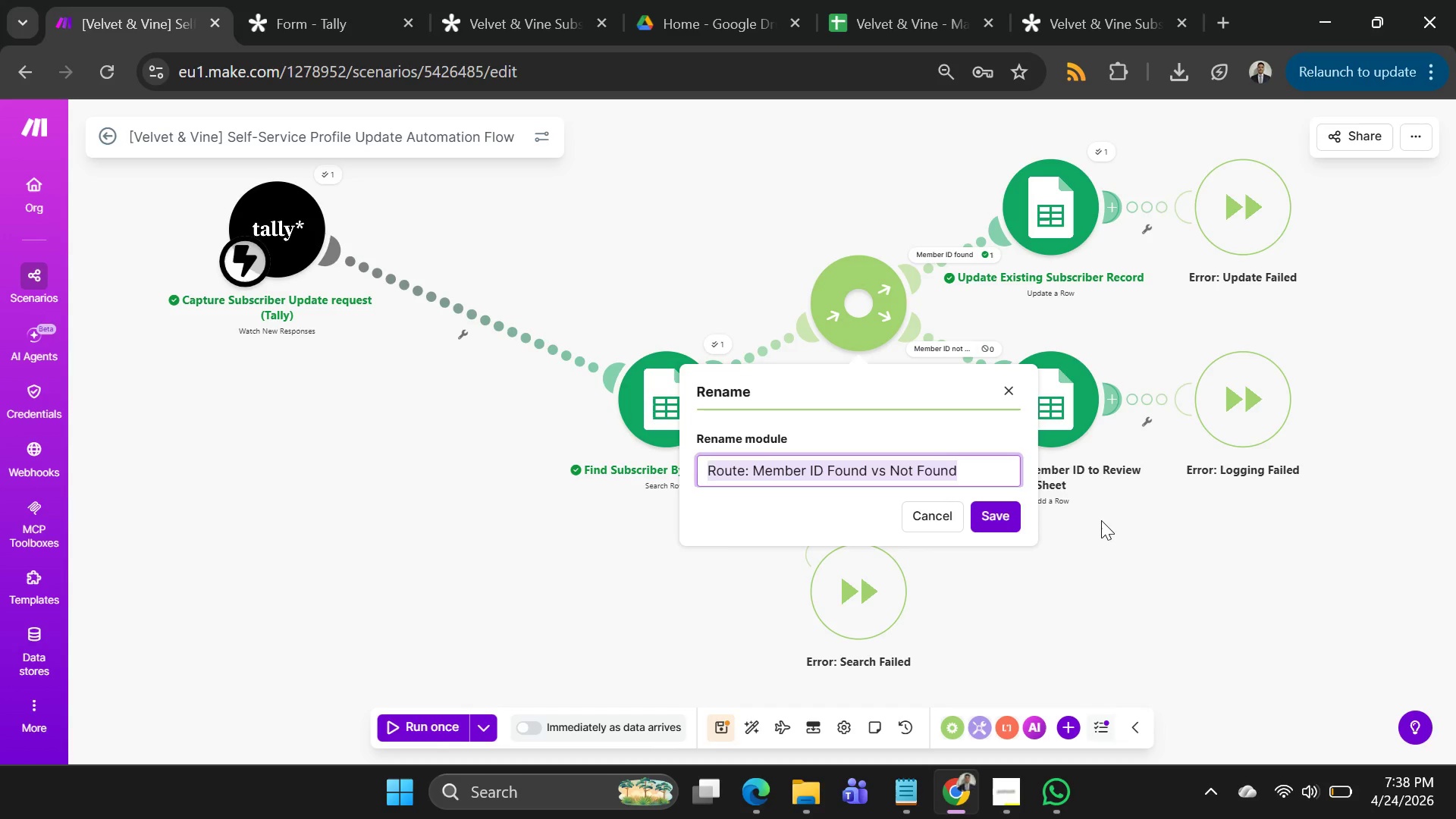 
key(Alt+AltLeft)
 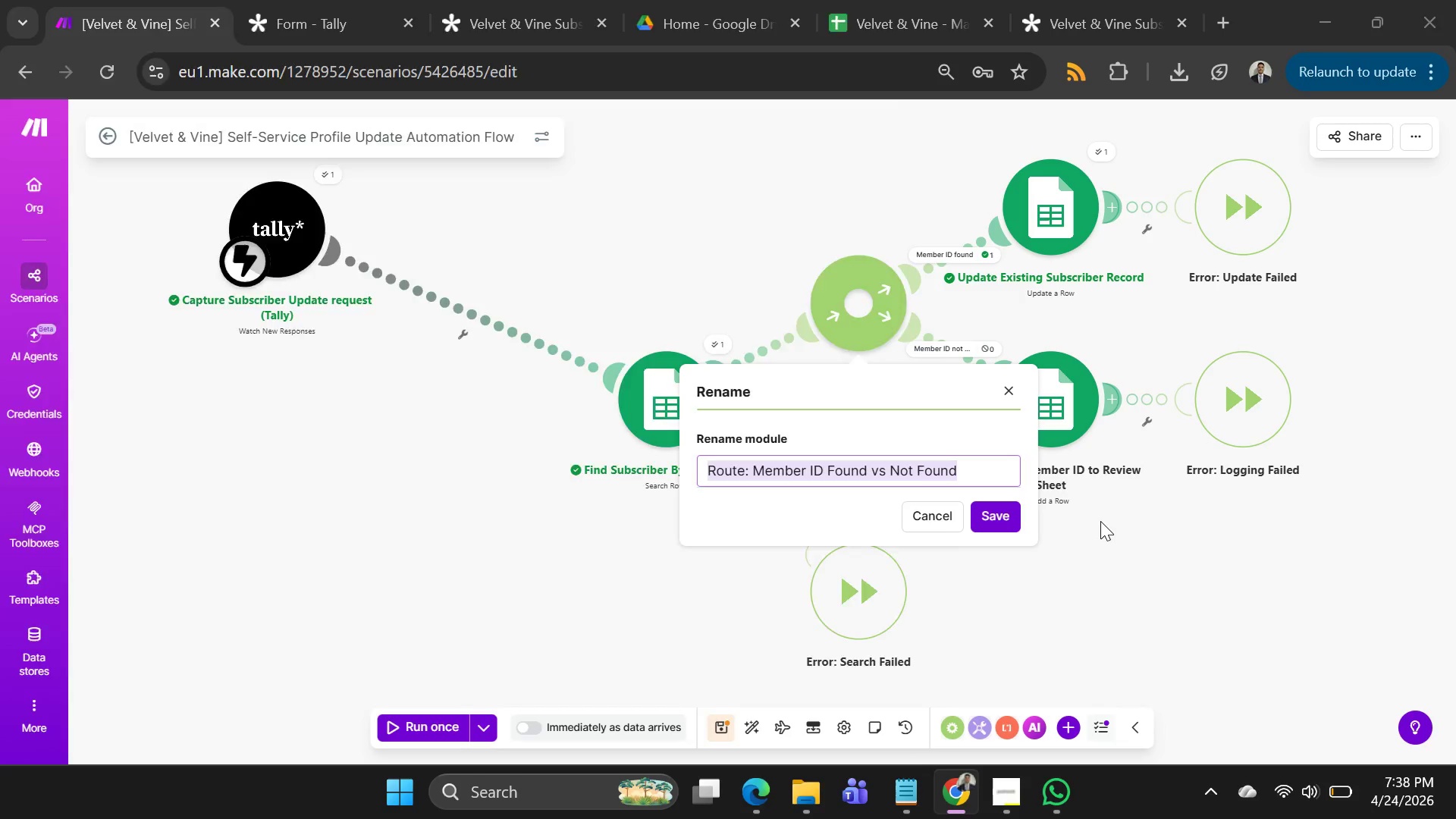 
key(Alt+Tab)
 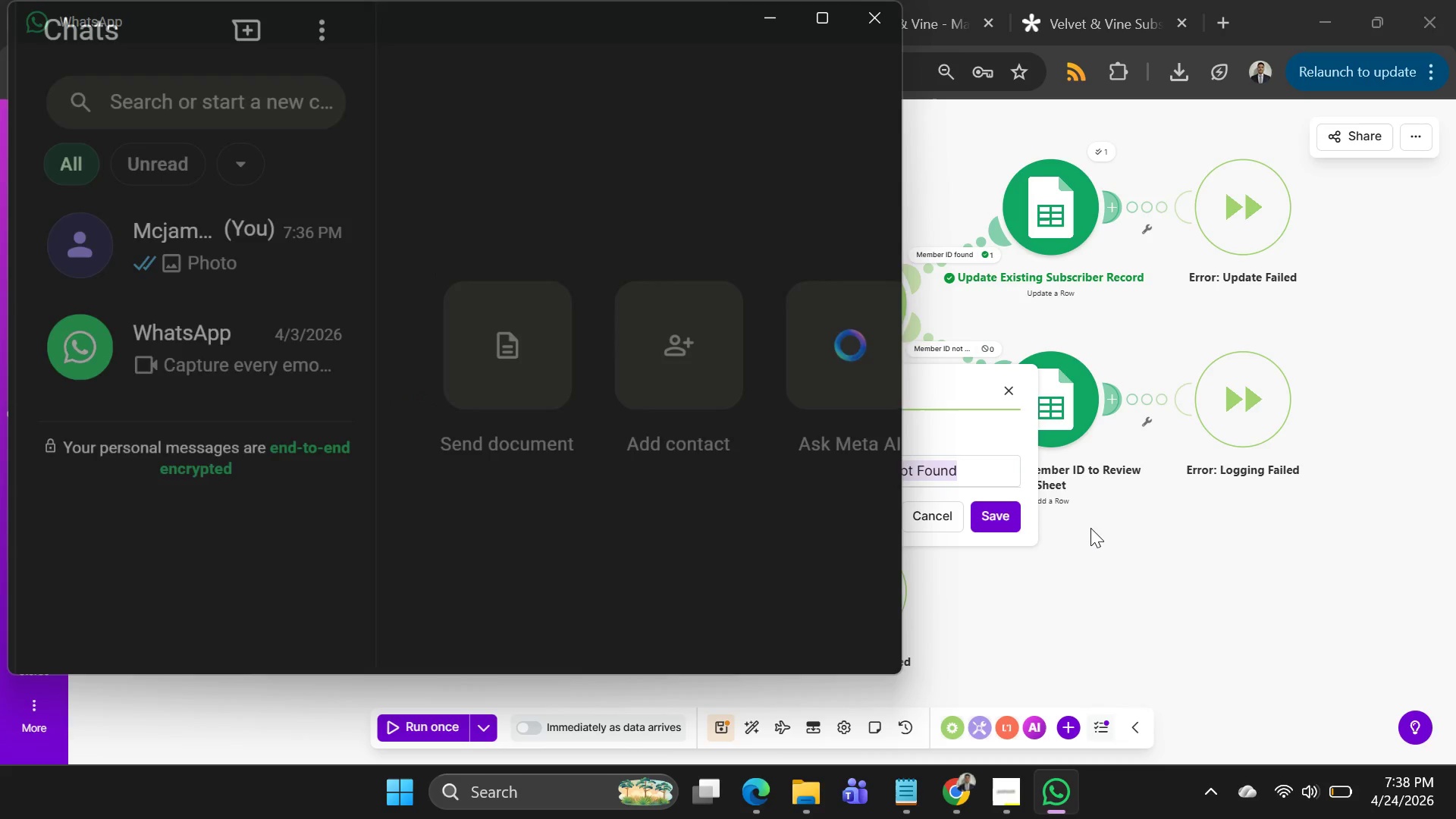 
key(Alt+AltLeft)
 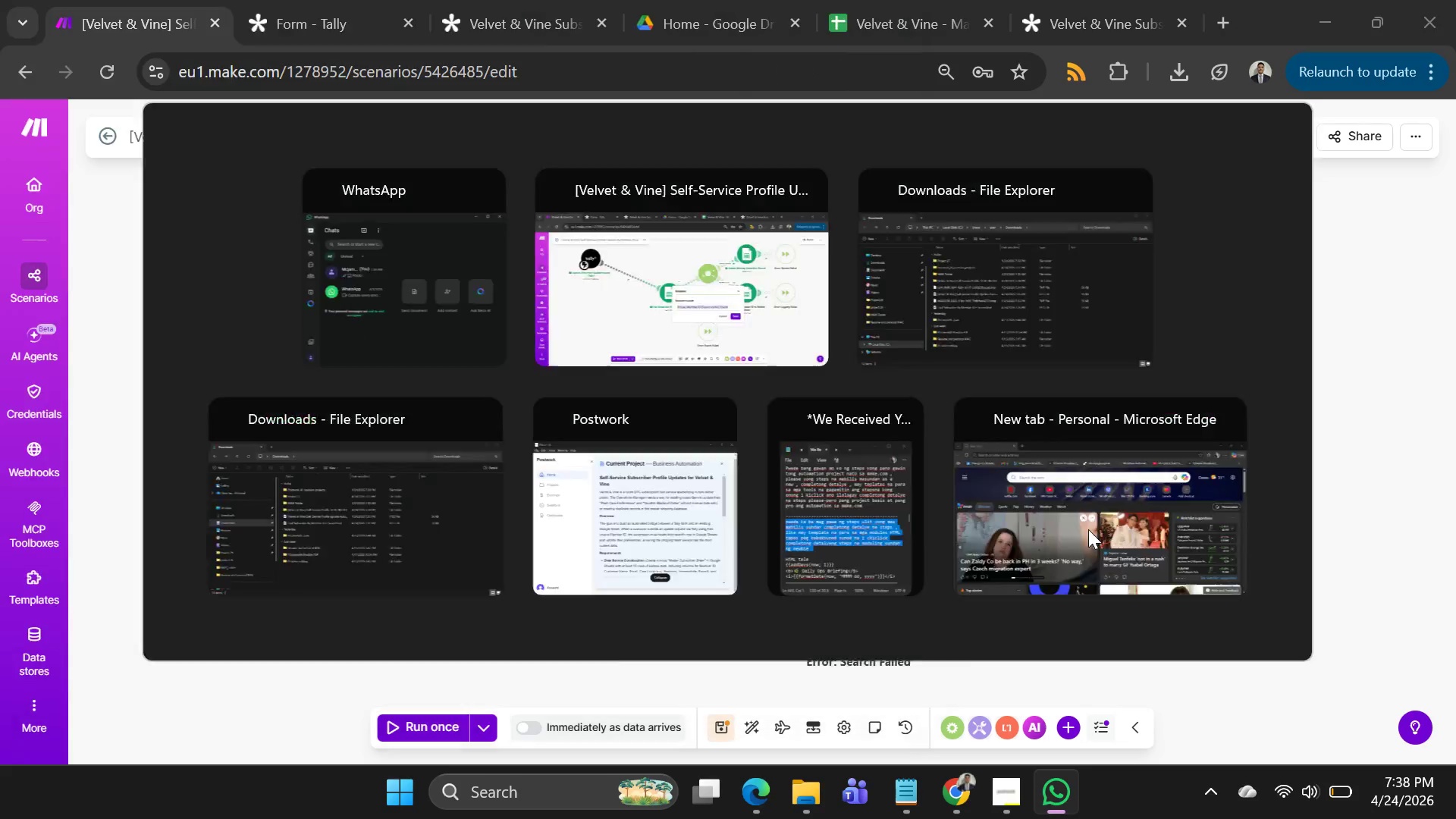 
key(Alt+Tab)
 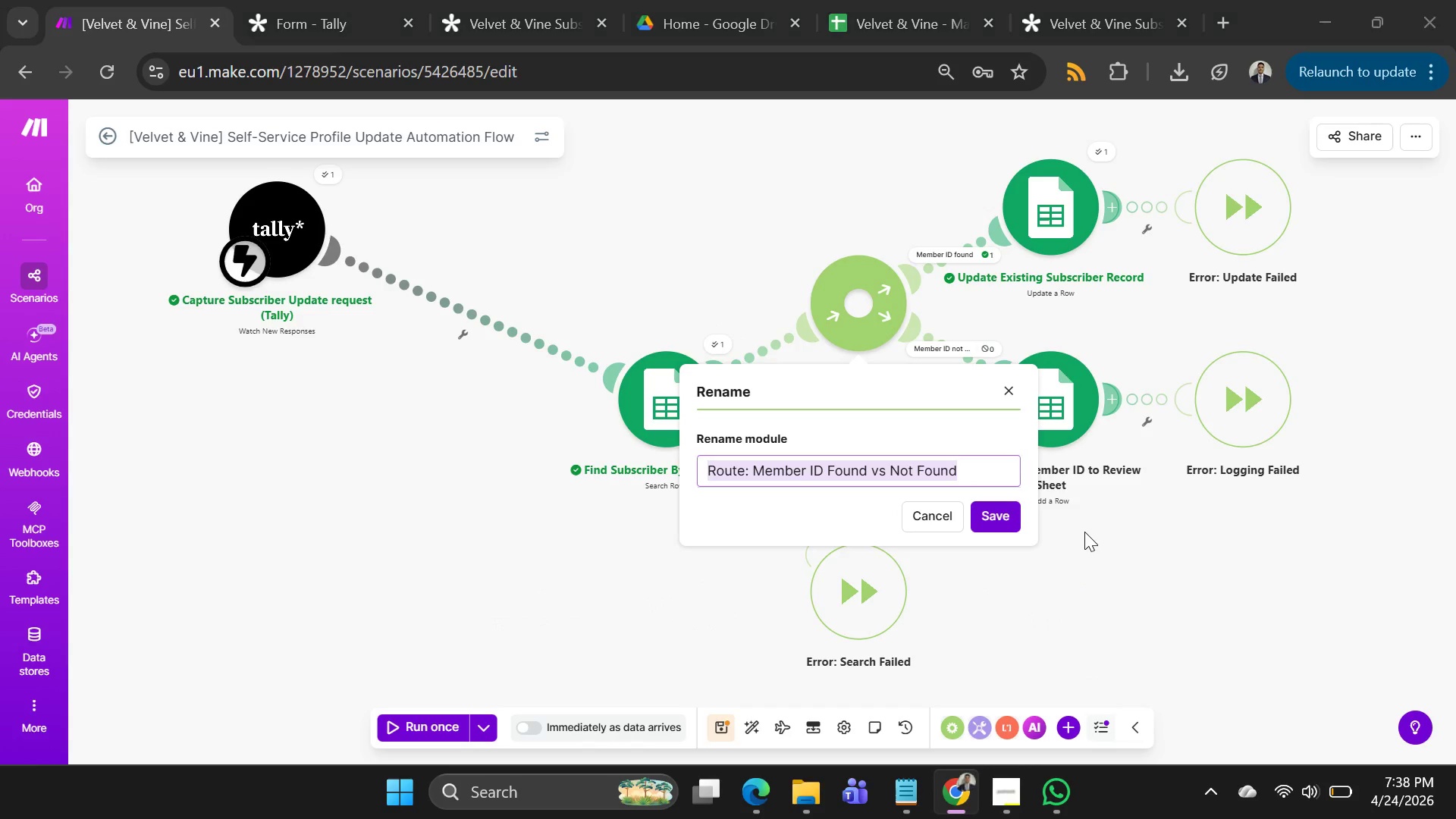 
key(Alt+AltLeft)
 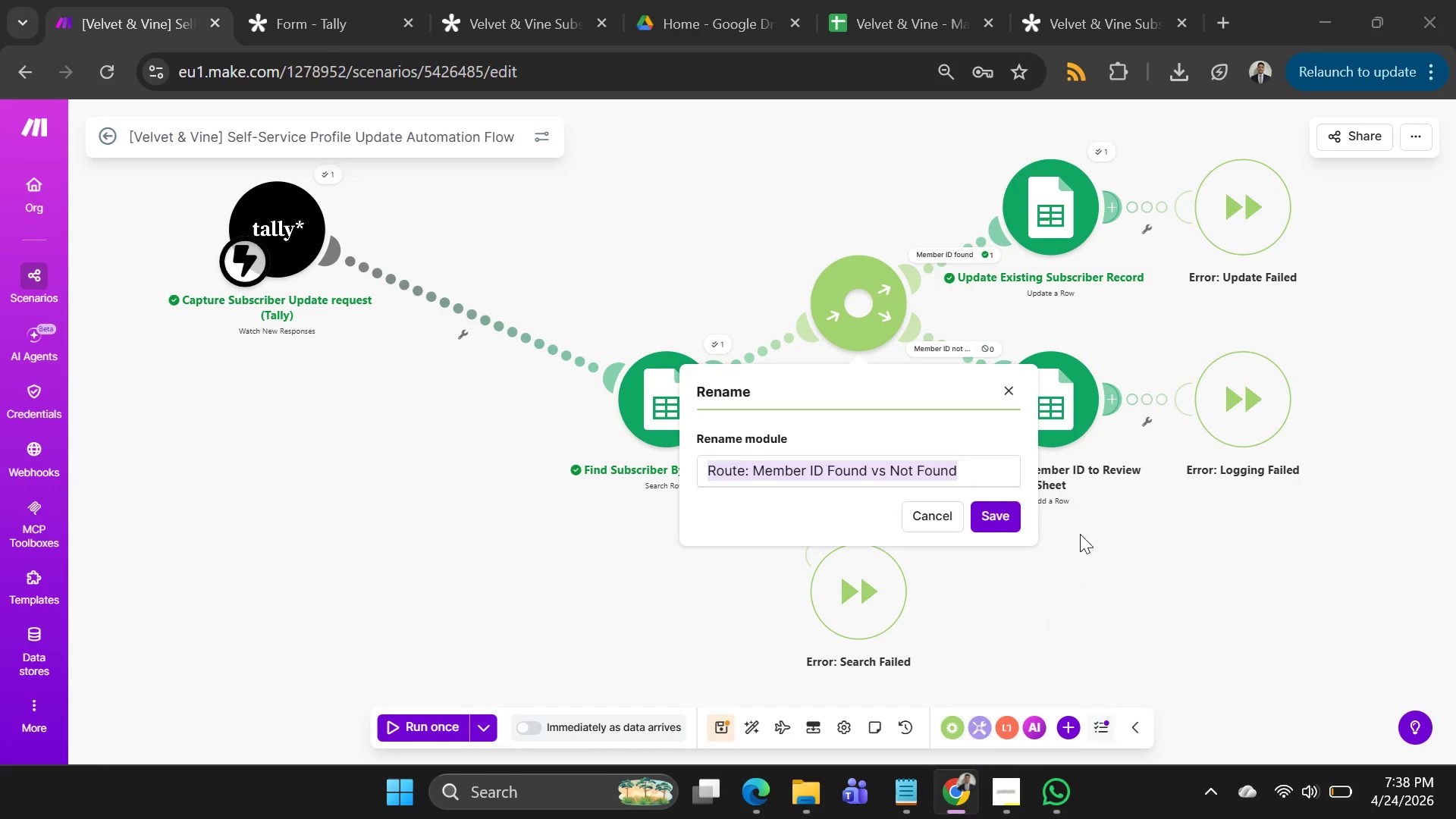 
key(Alt+Tab)
 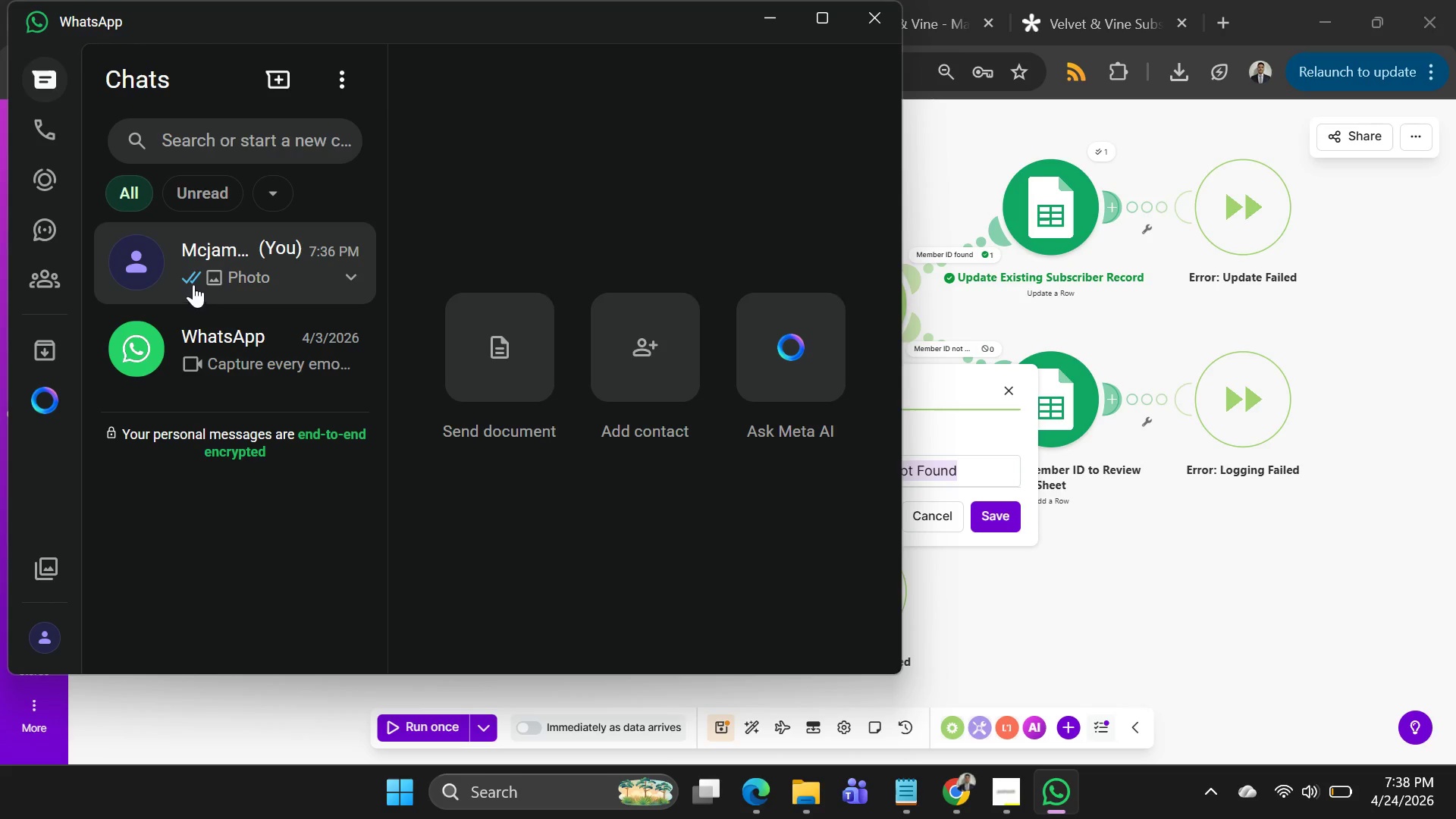 
left_click([193, 263])
 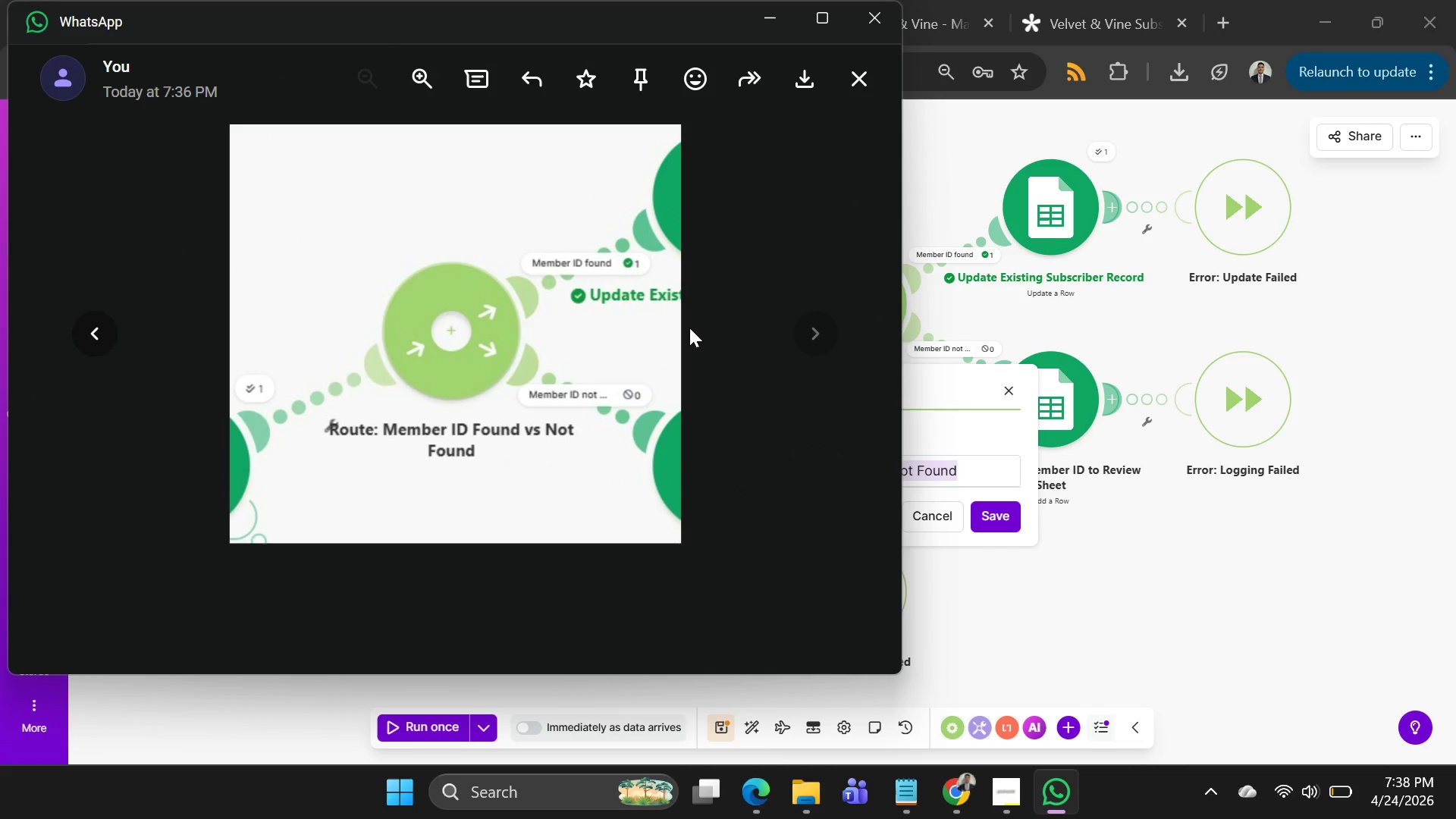 
left_click([808, 77])
 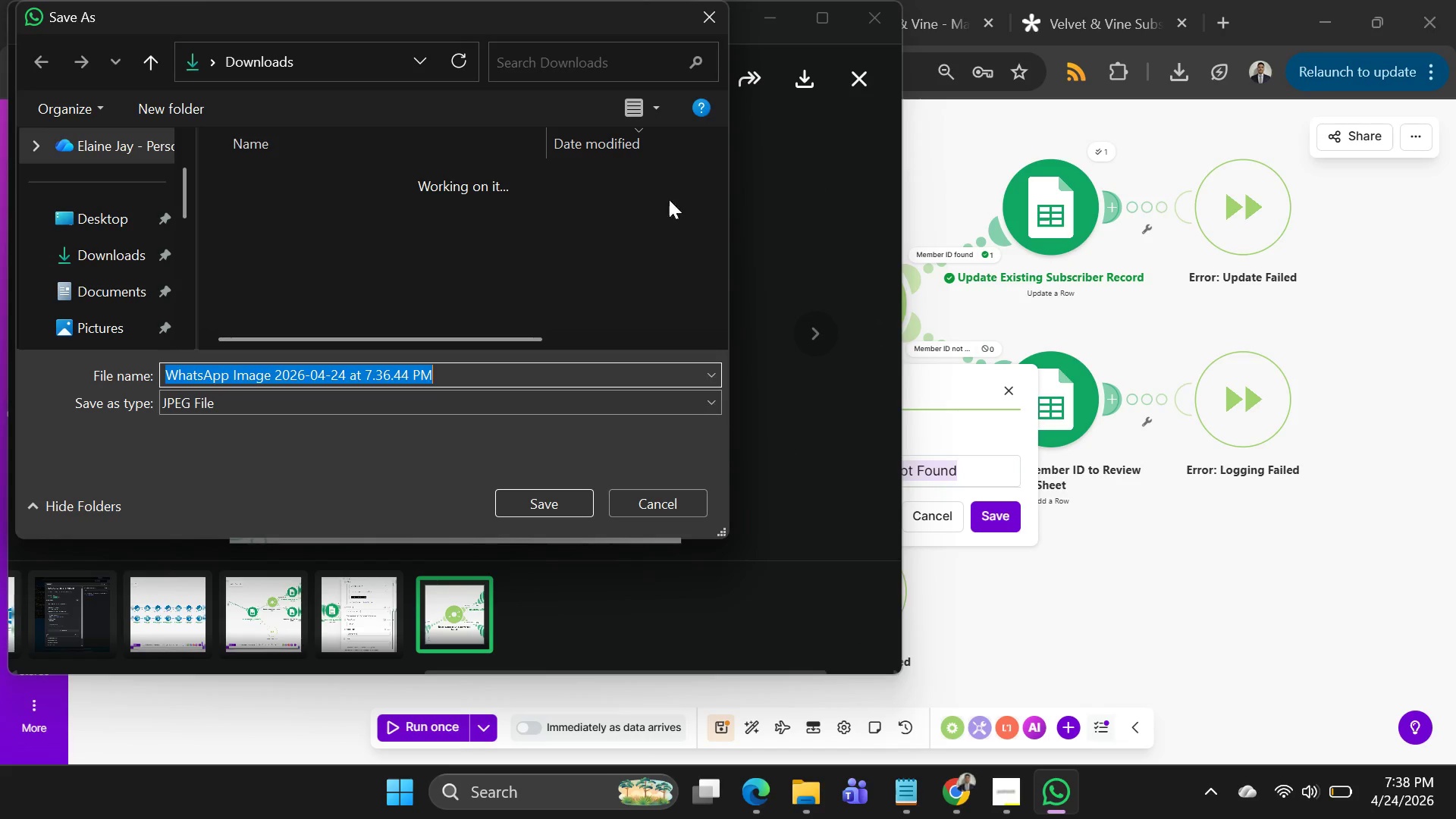 
key(Control+ControlLeft)
 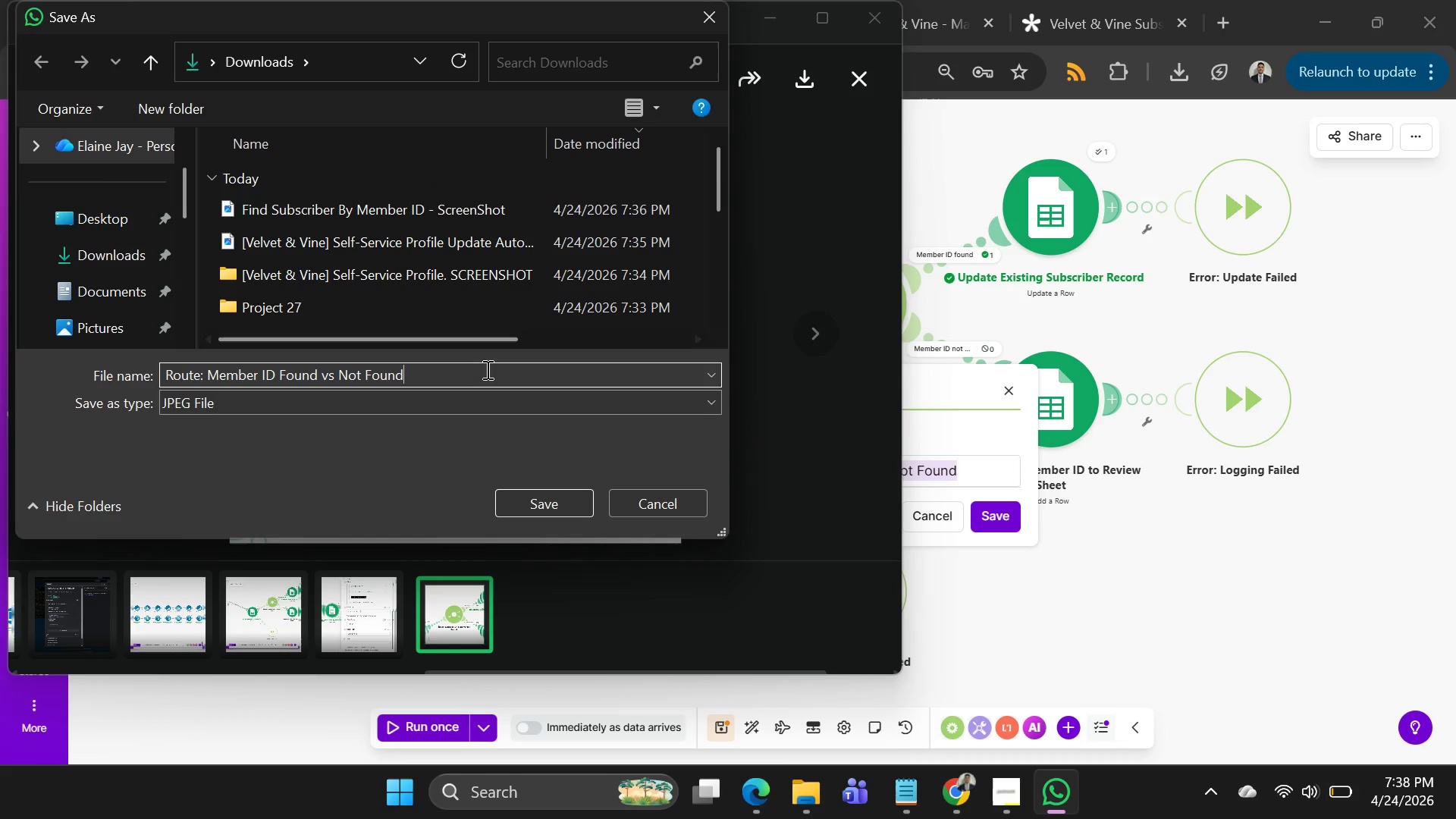 
key(Control+V)
 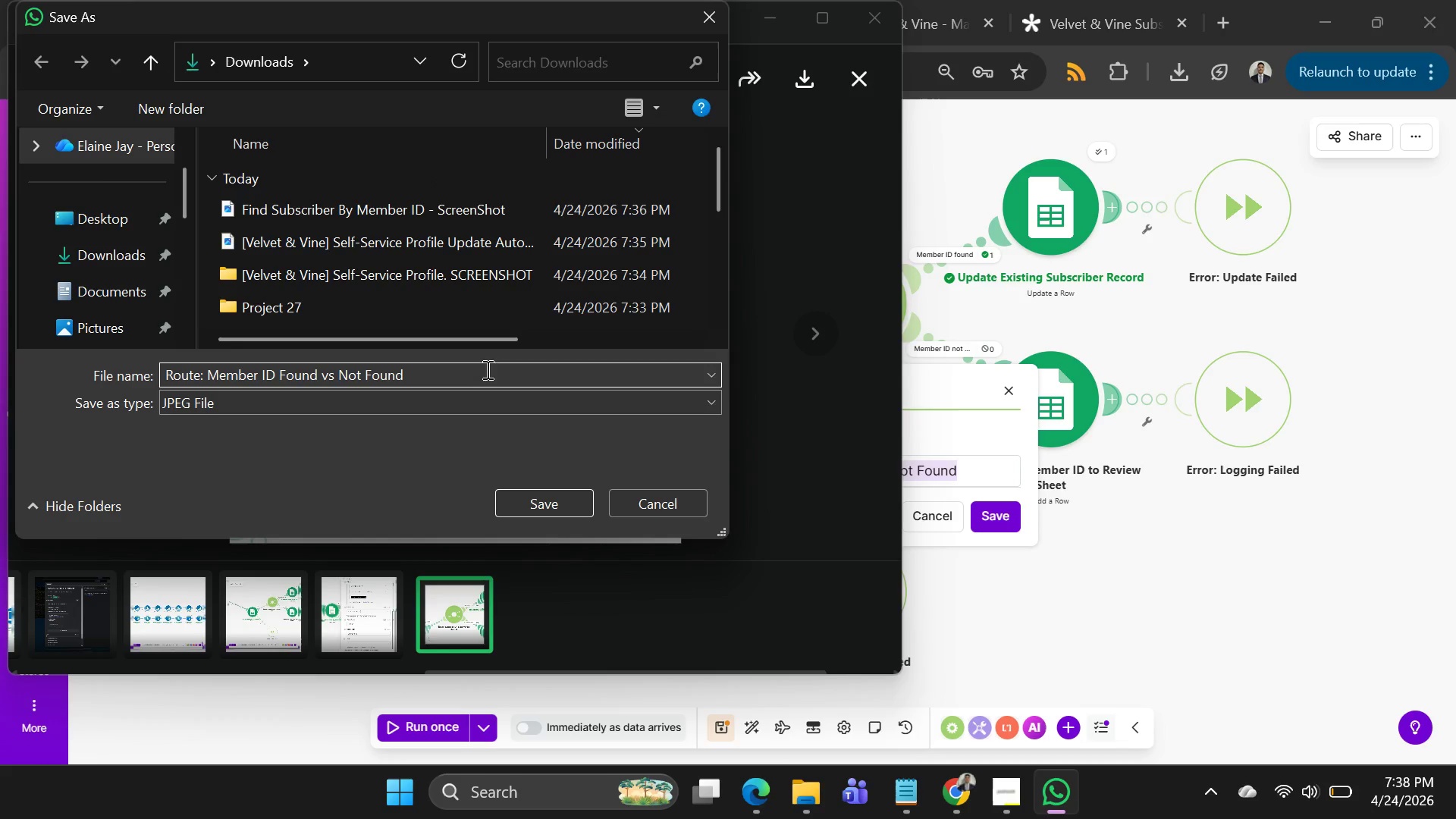 
type( - screen.Shot')
key(Backspace)
 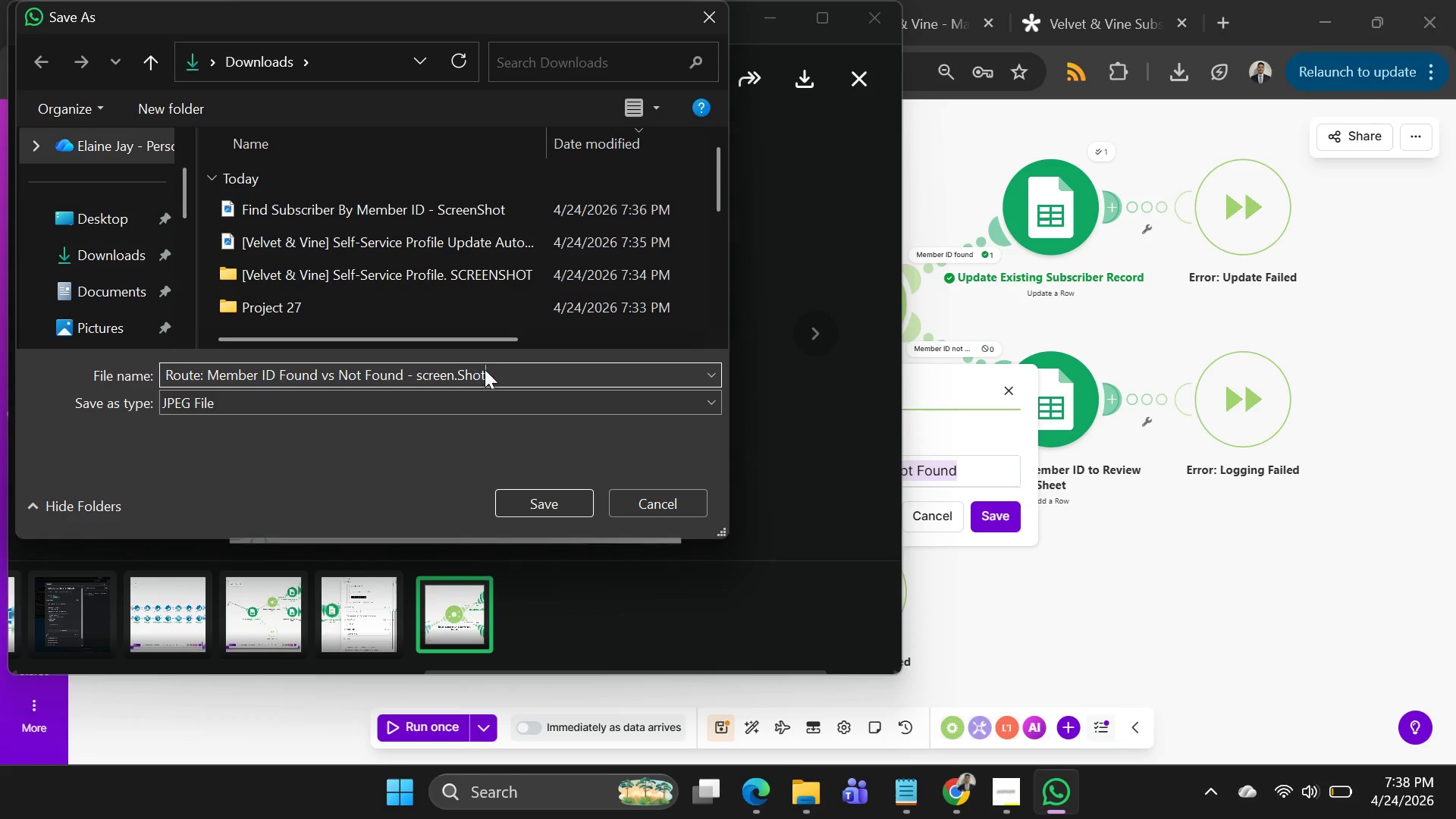 
key(Enter)
 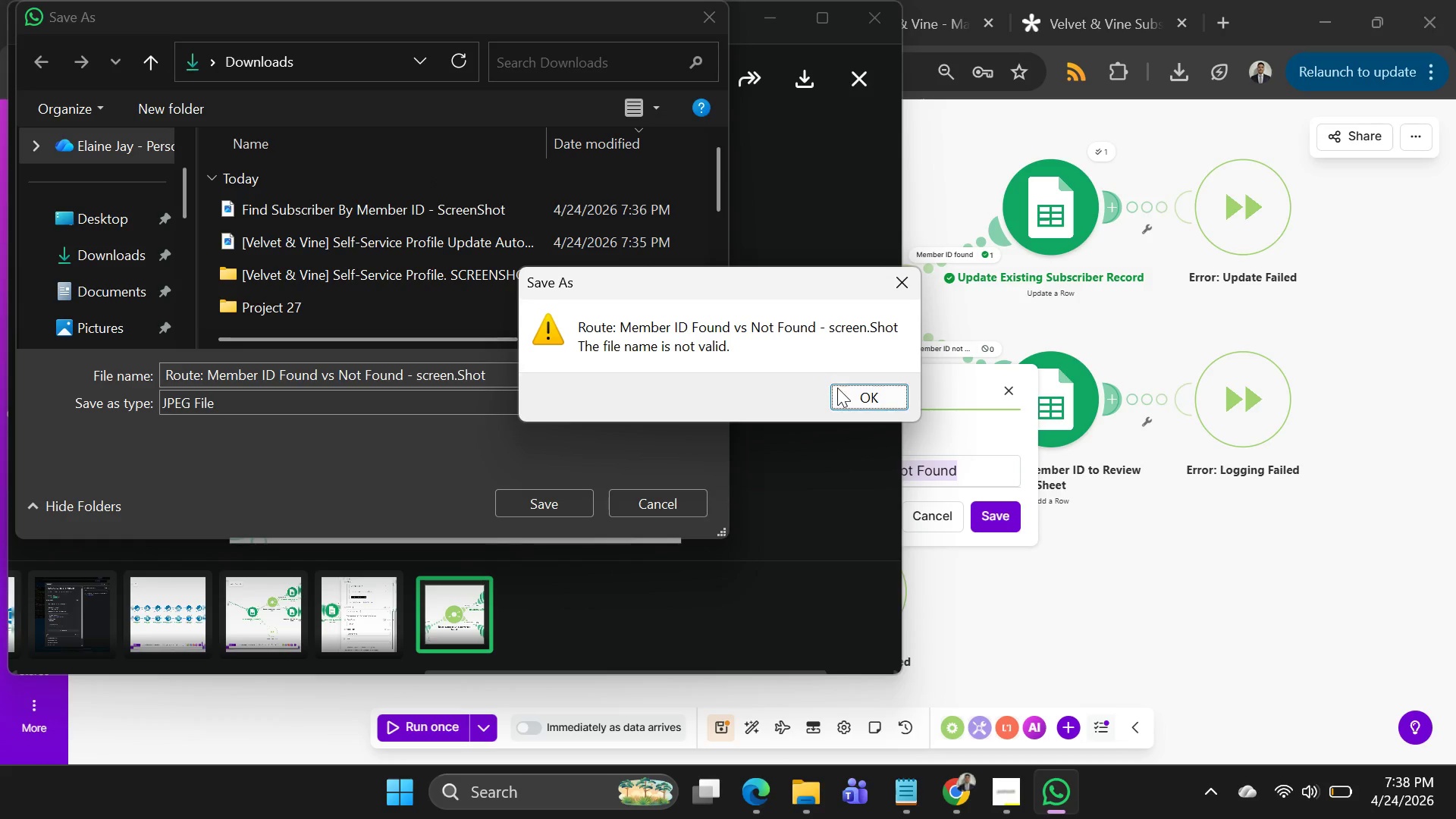 
left_click([838, 388])
 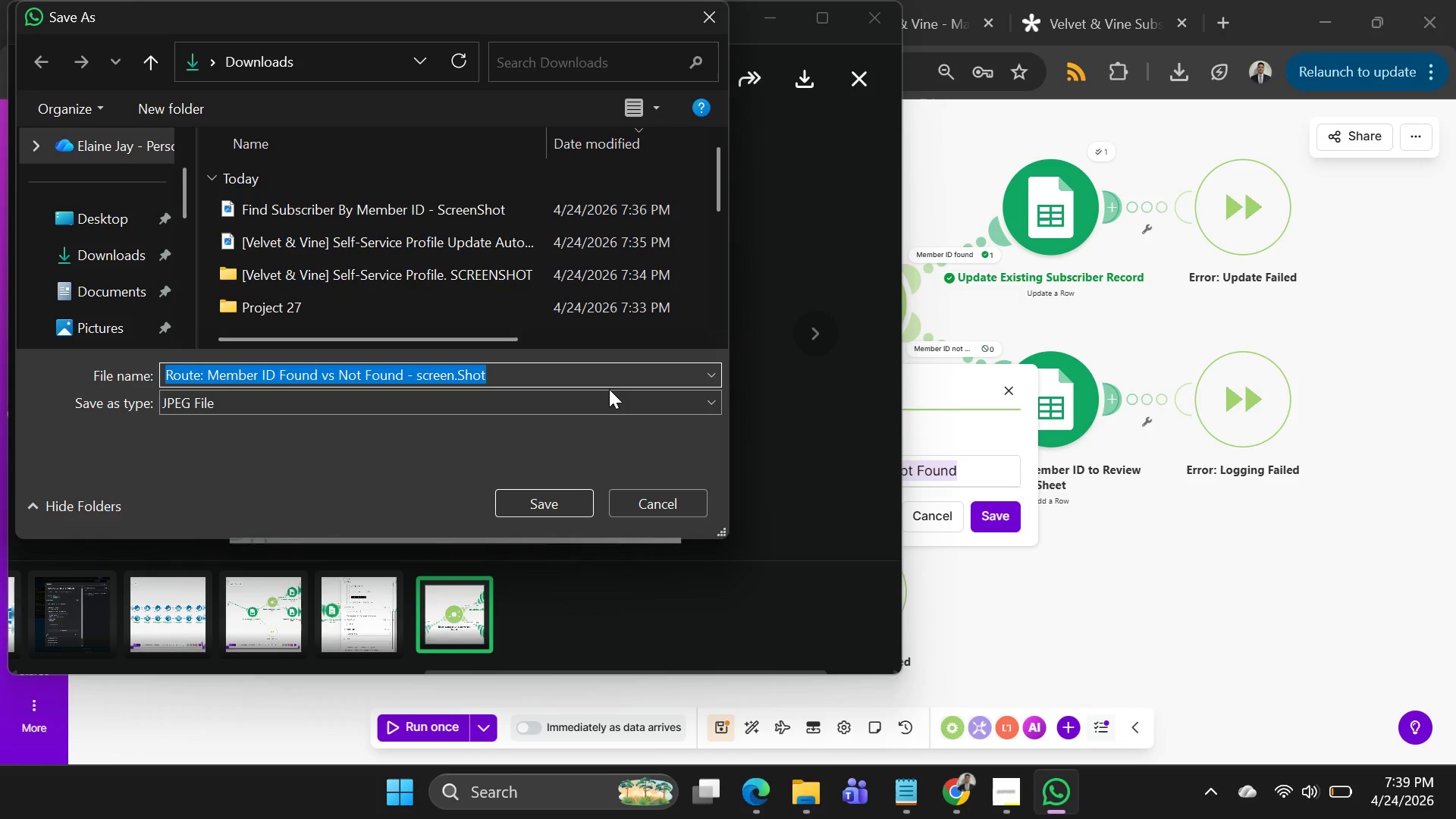 
key(Backspace)
 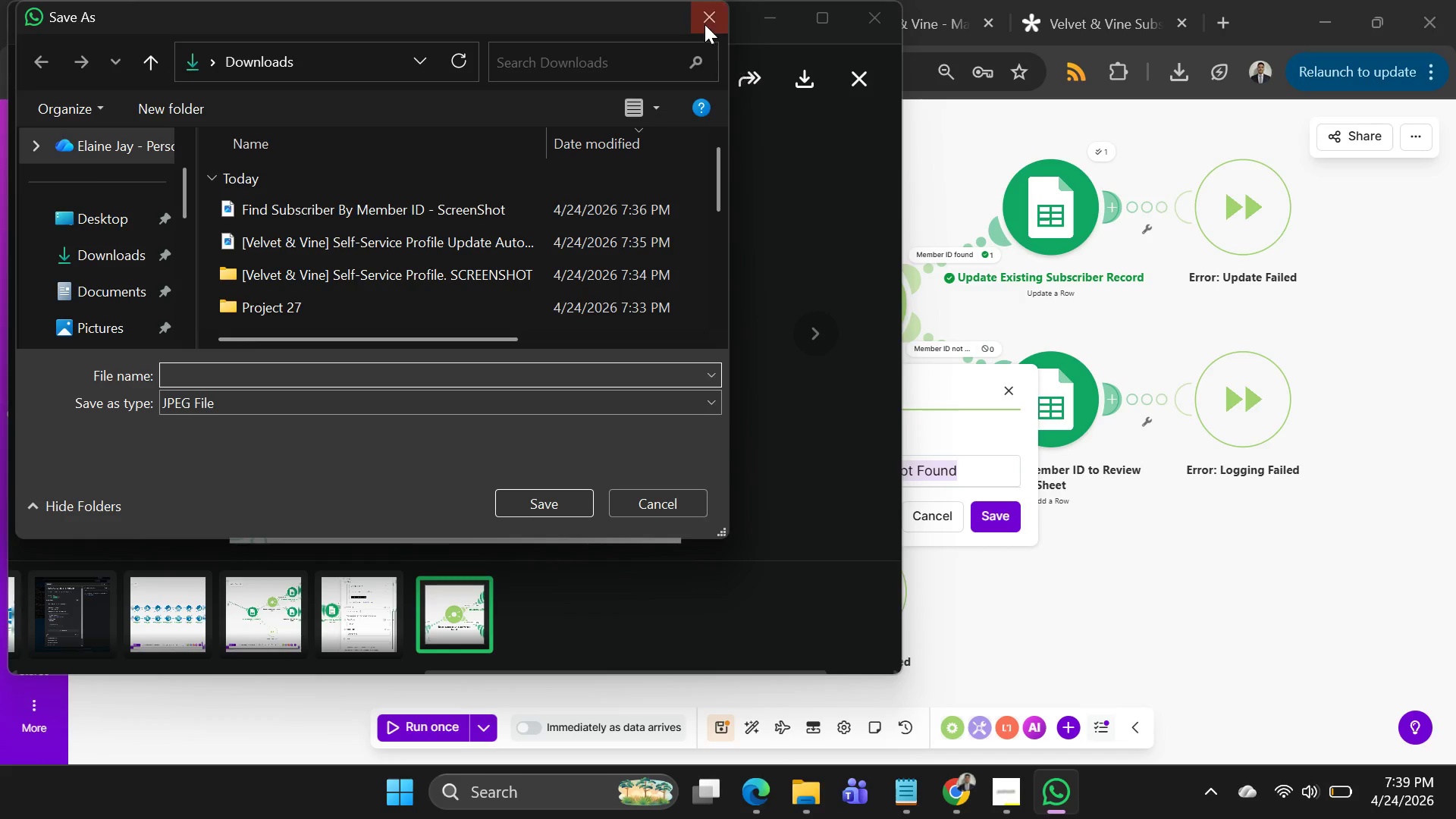 
left_click([707, 14])
 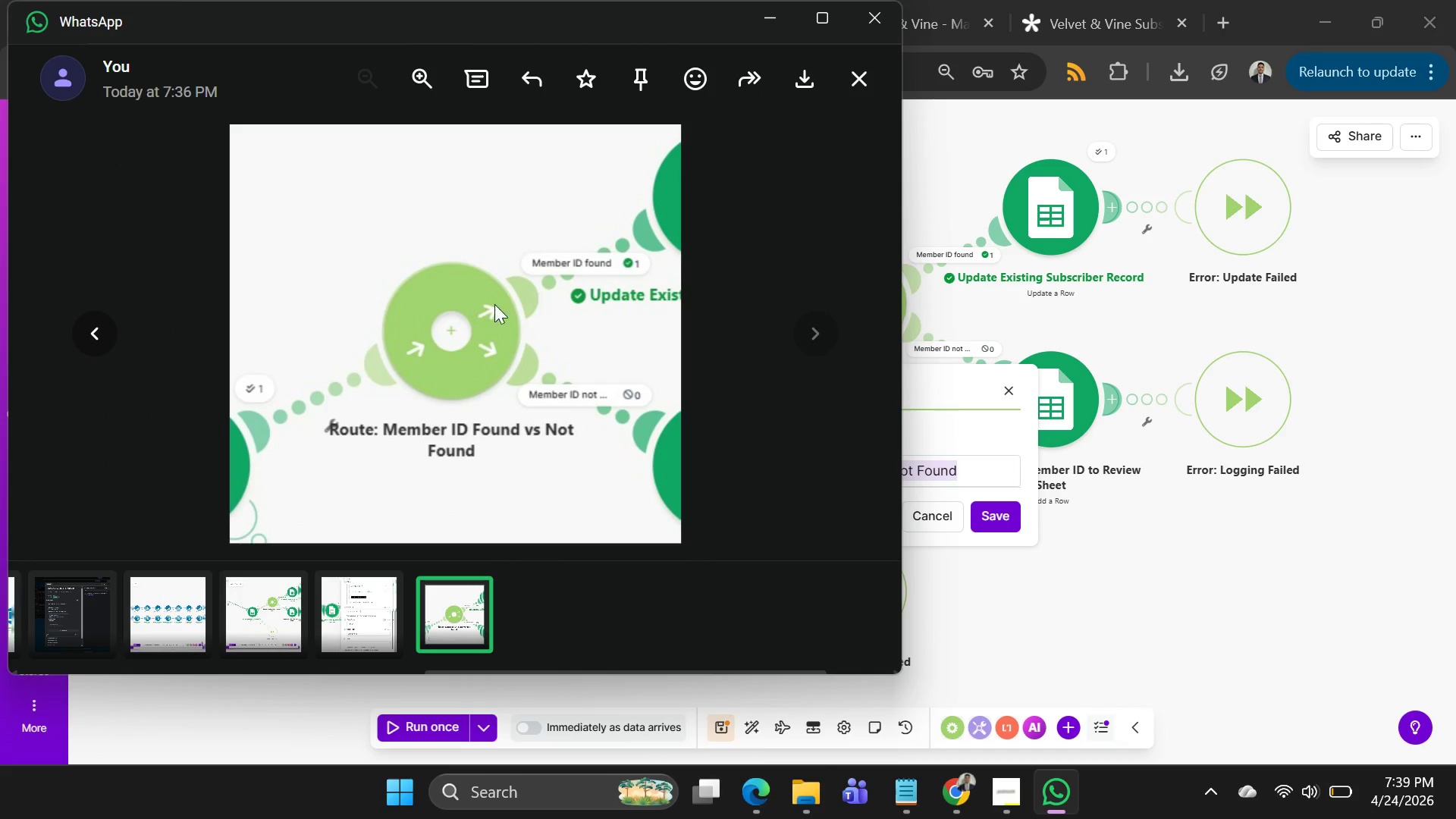 
right_click([482, 306])
 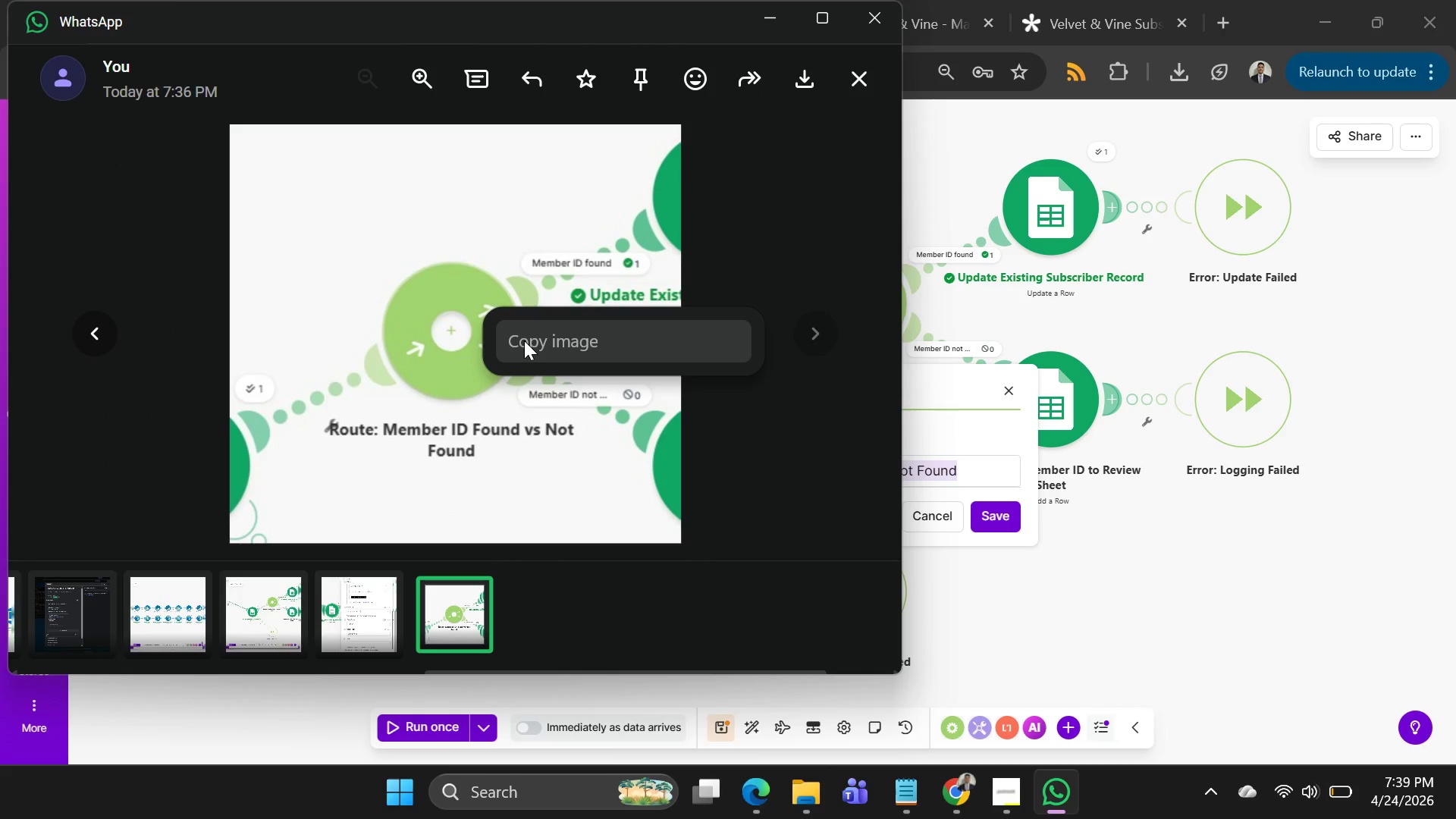 
left_click([524, 340])
 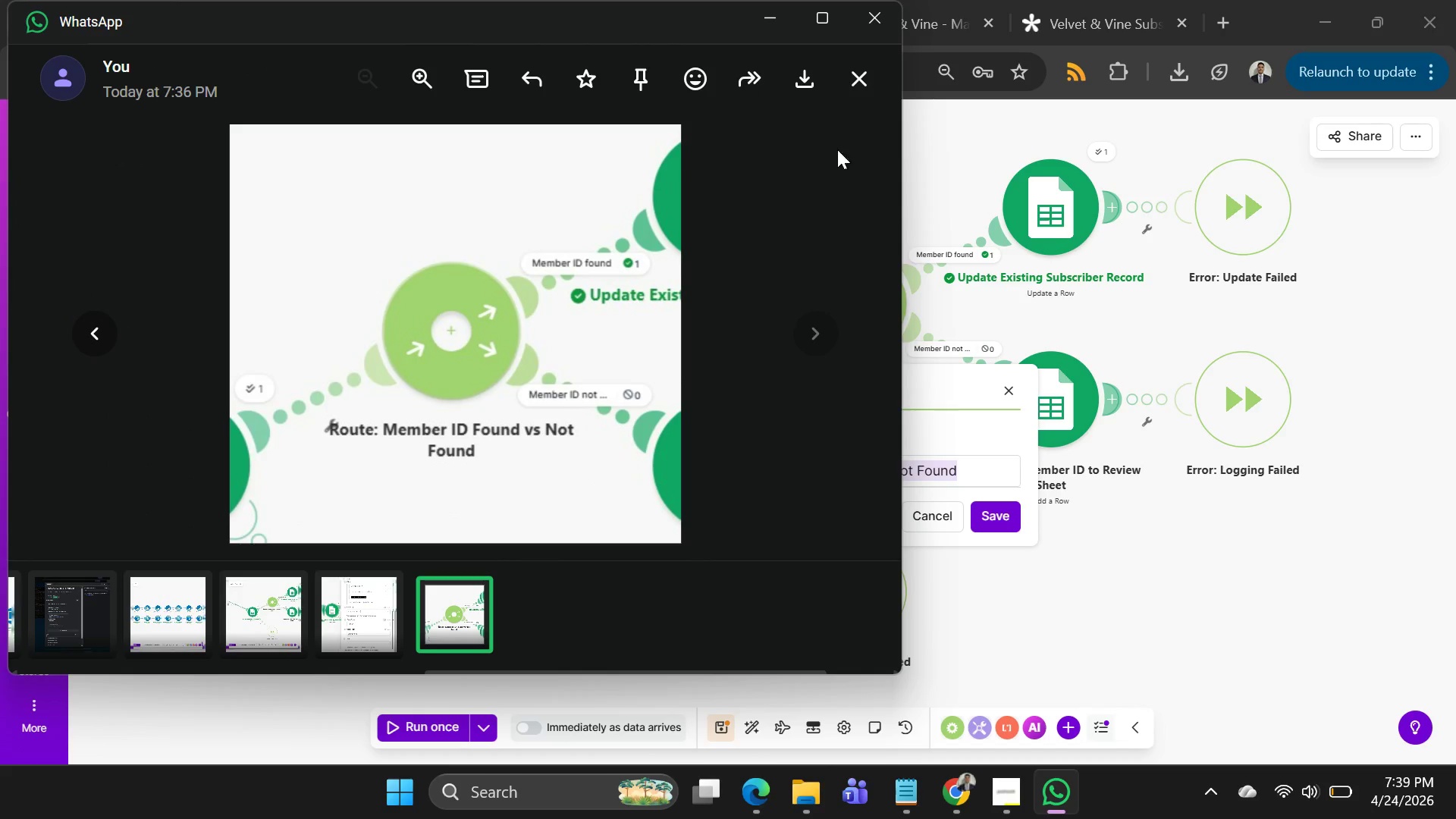 
left_click([859, 77])
 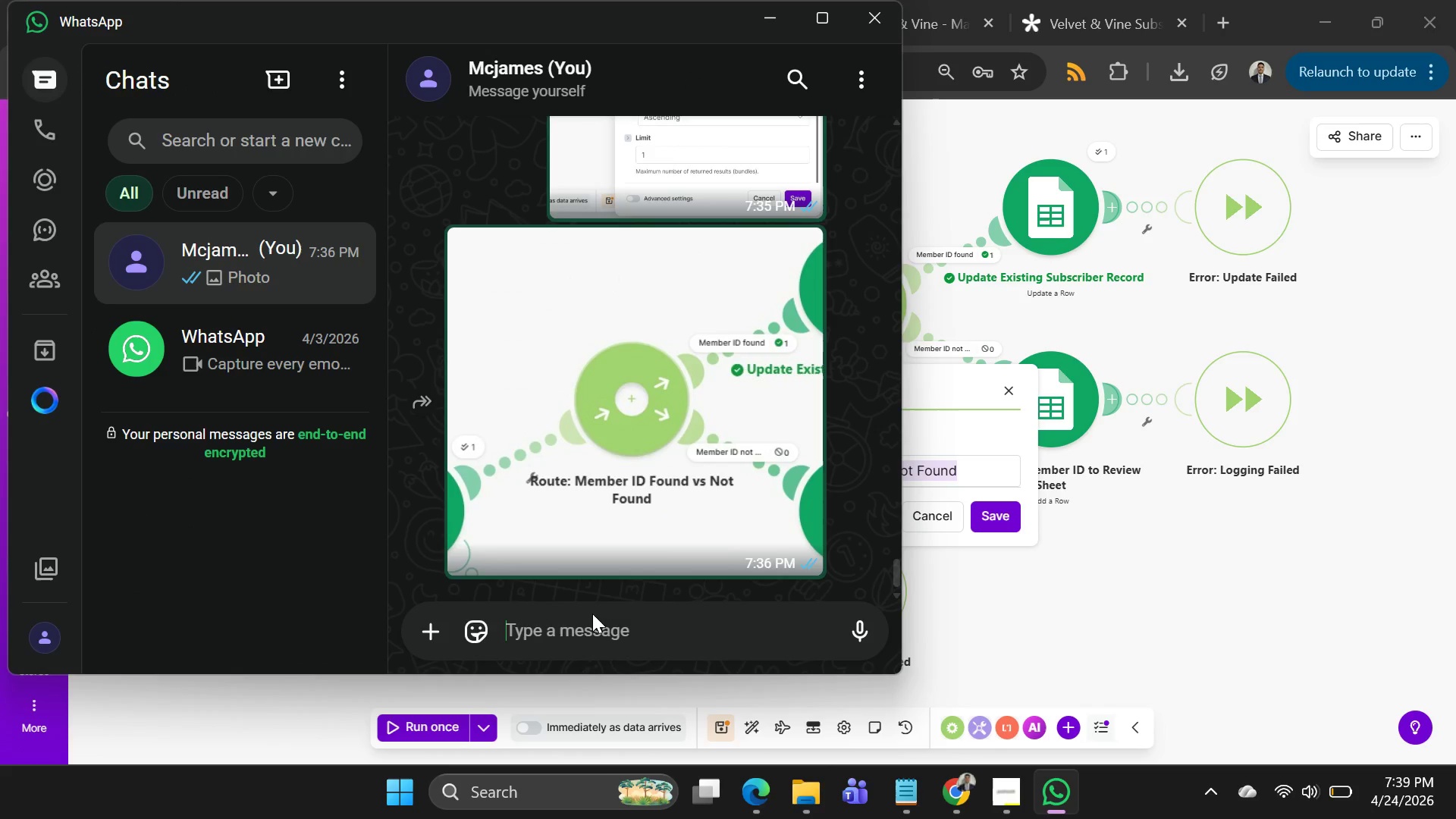 
left_click([592, 613])
 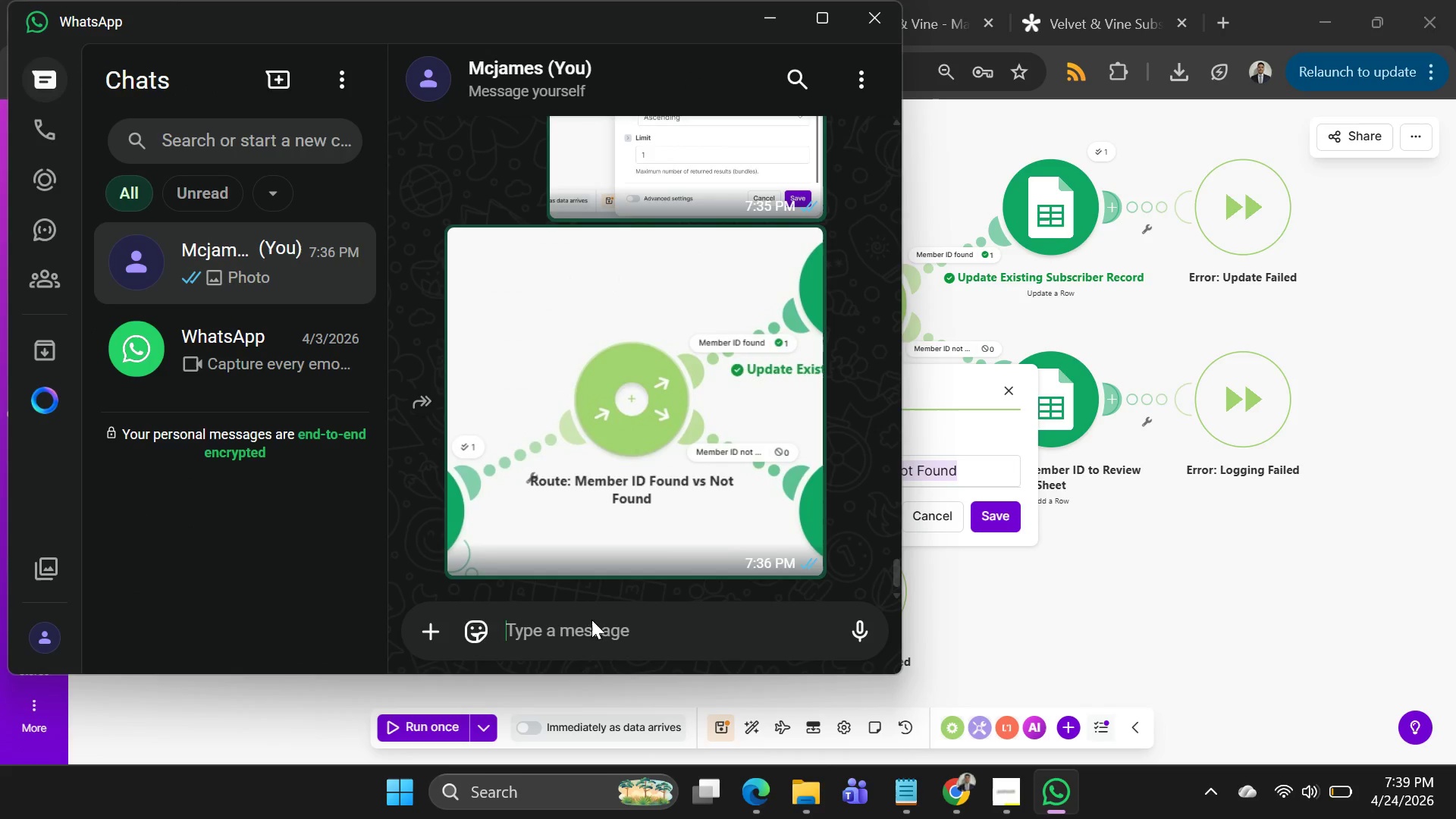 
double_click([591, 622])
 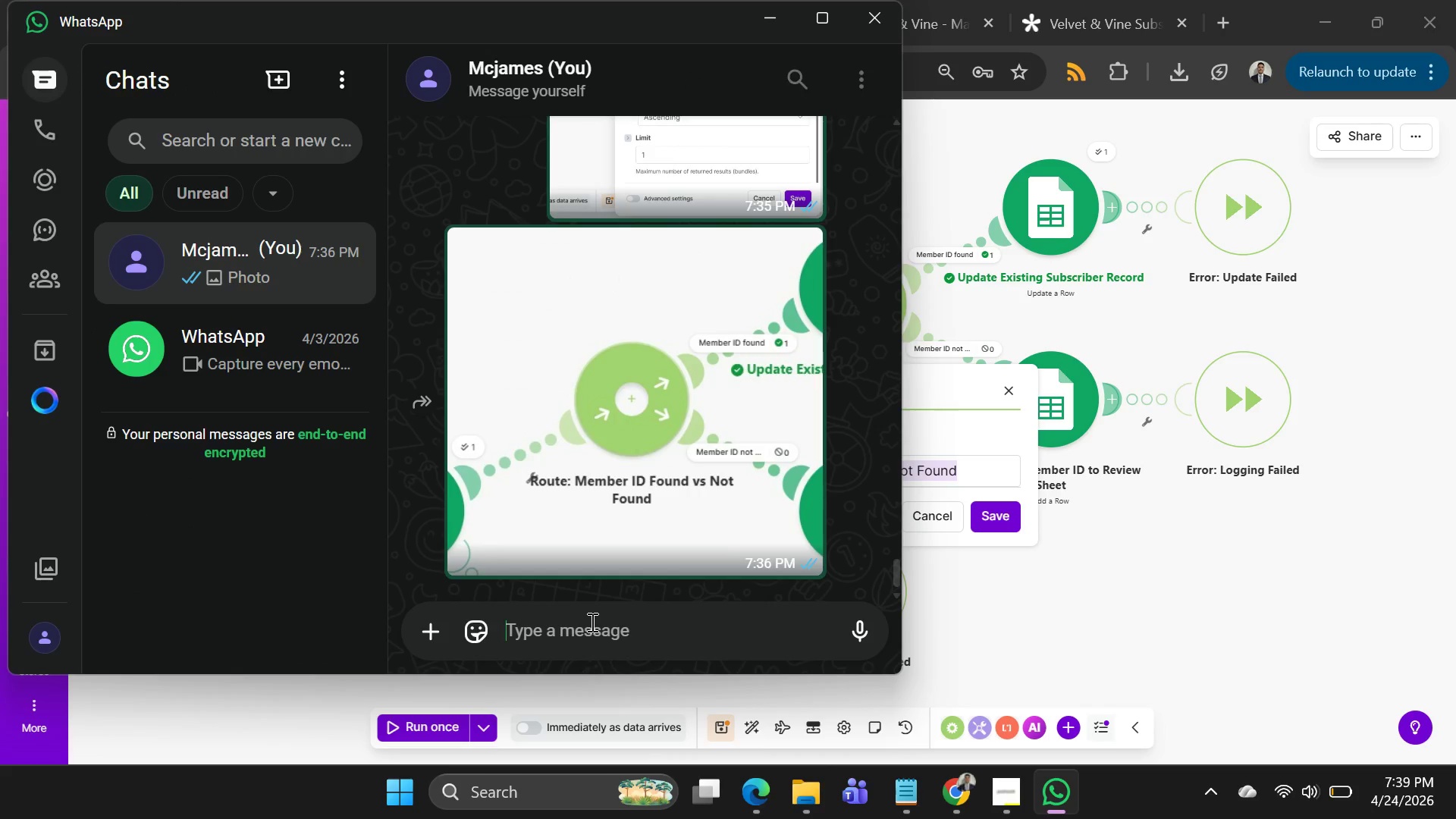 
key(Control+V)
 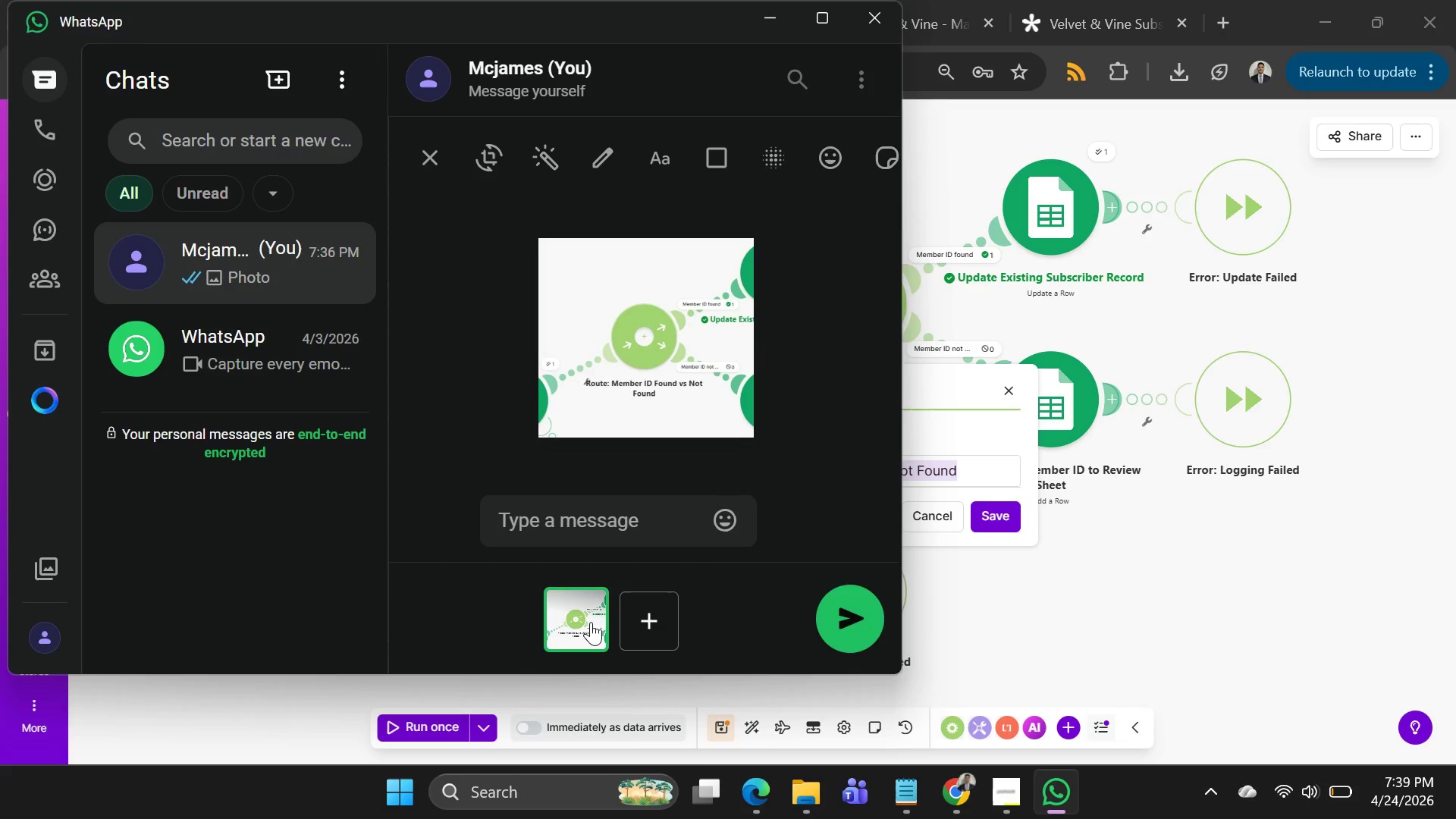 
key(Enter)
 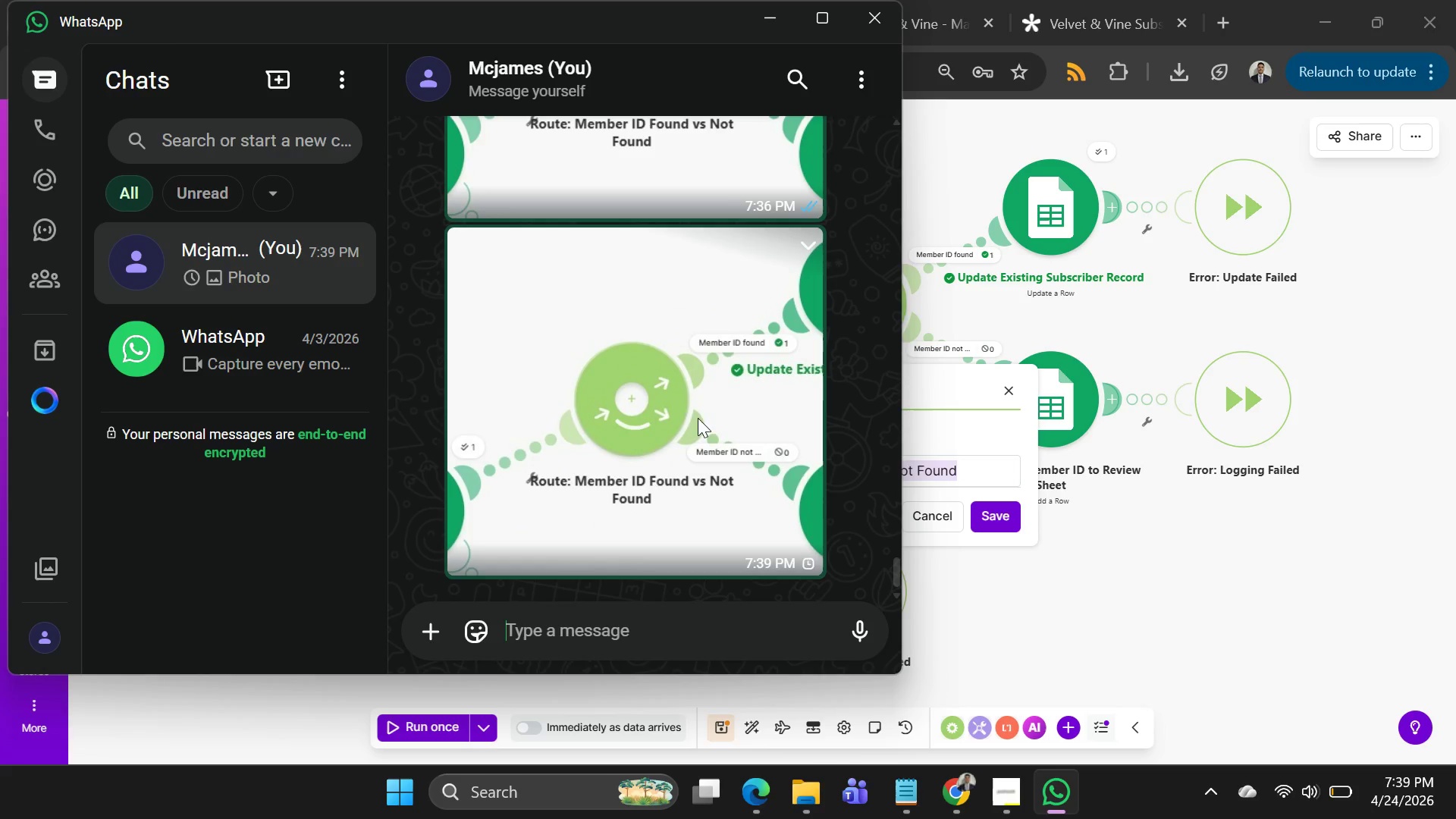 
left_click([698, 418])
 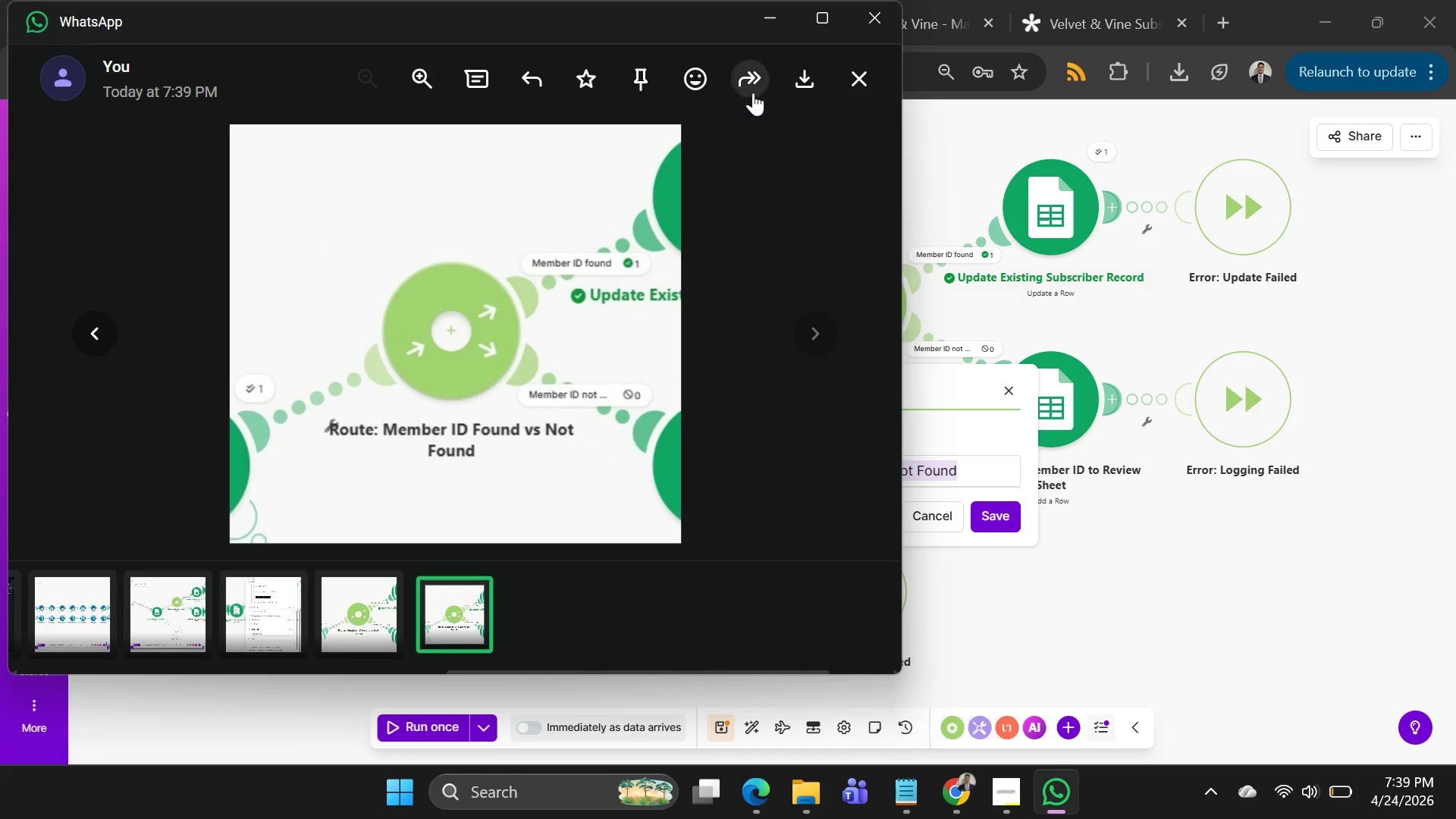 
left_click([799, 82])
 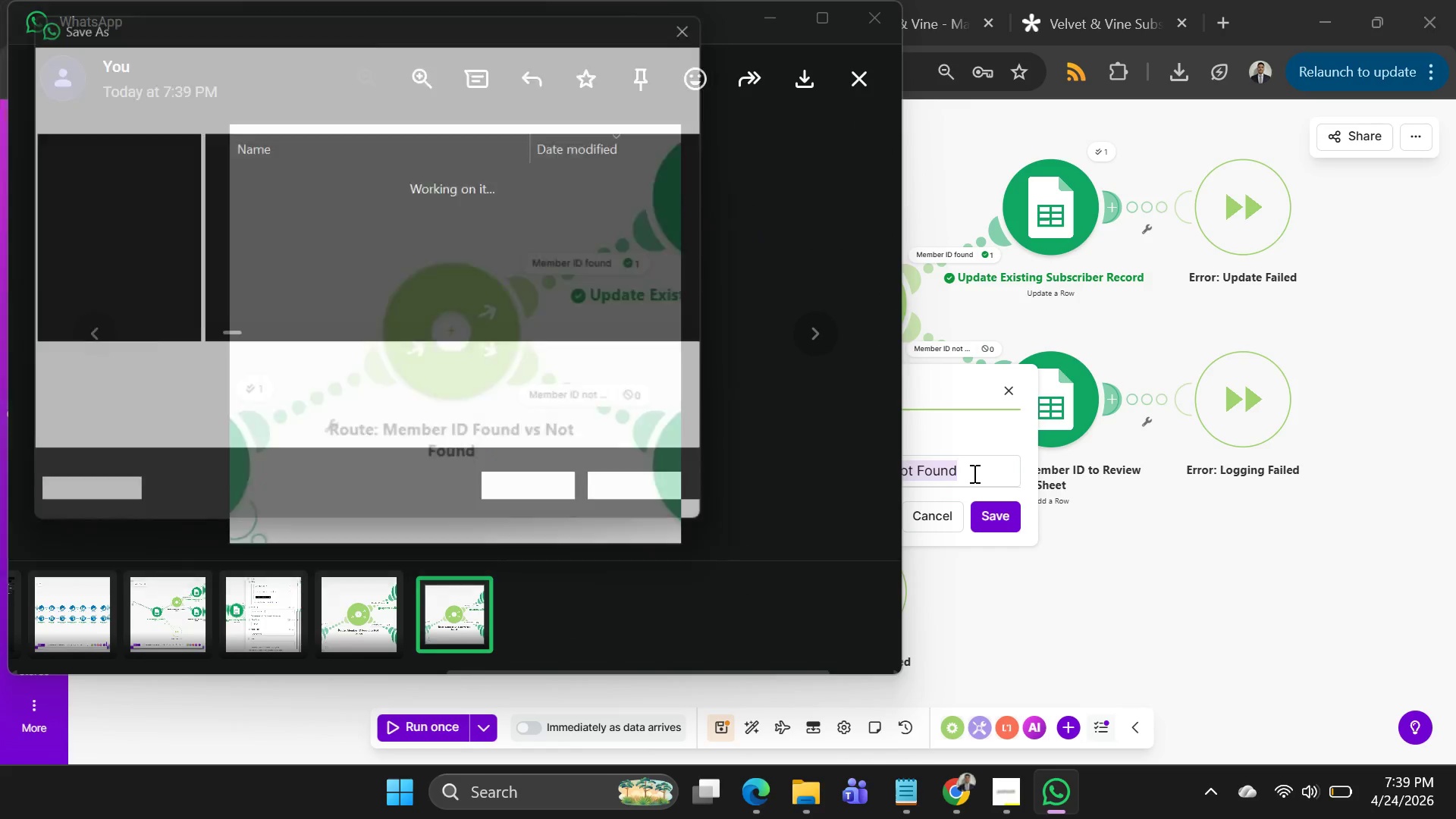 
left_click([973, 473])
 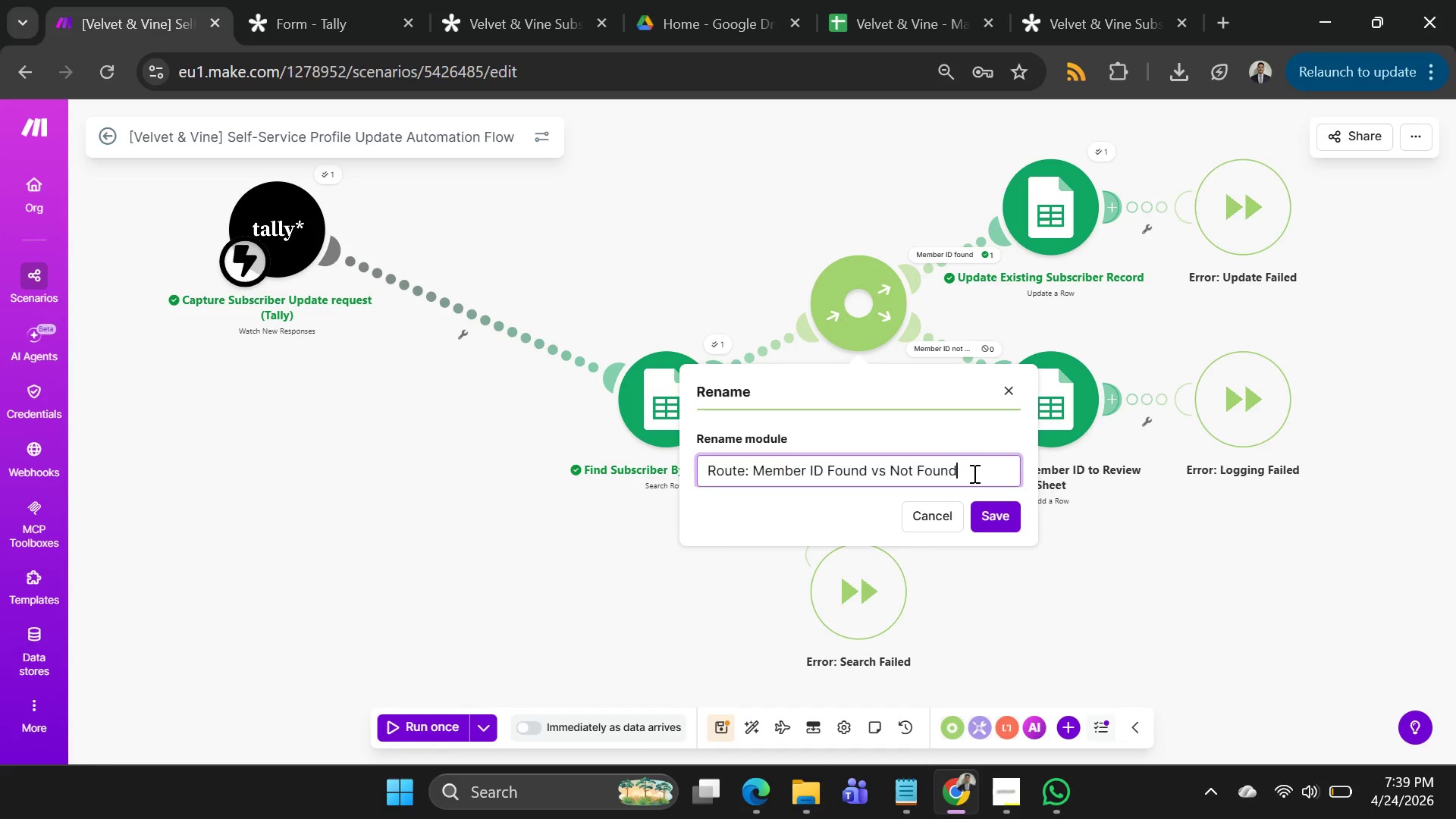 
key(Control+A)
 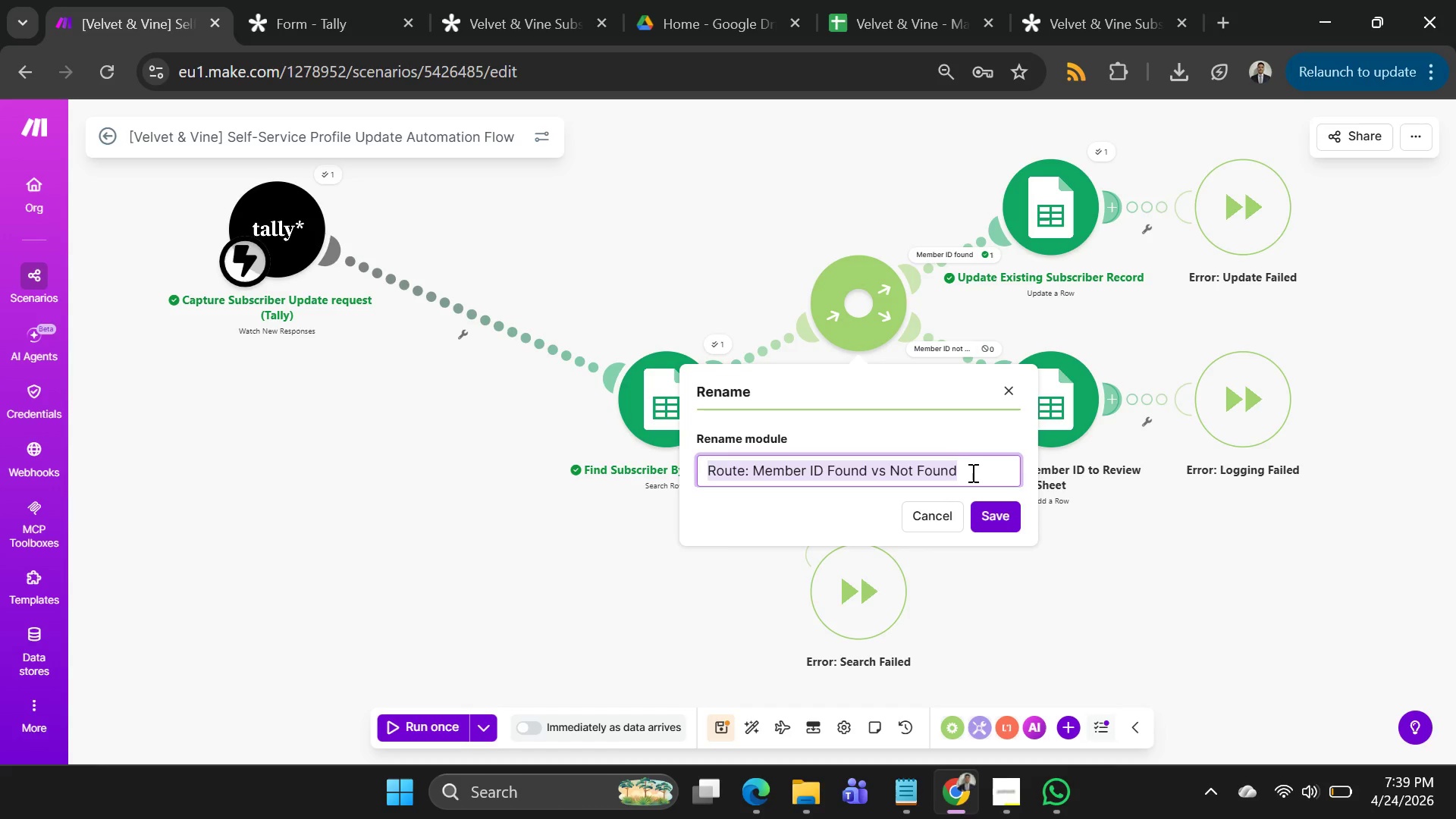 
key(Control+C)
 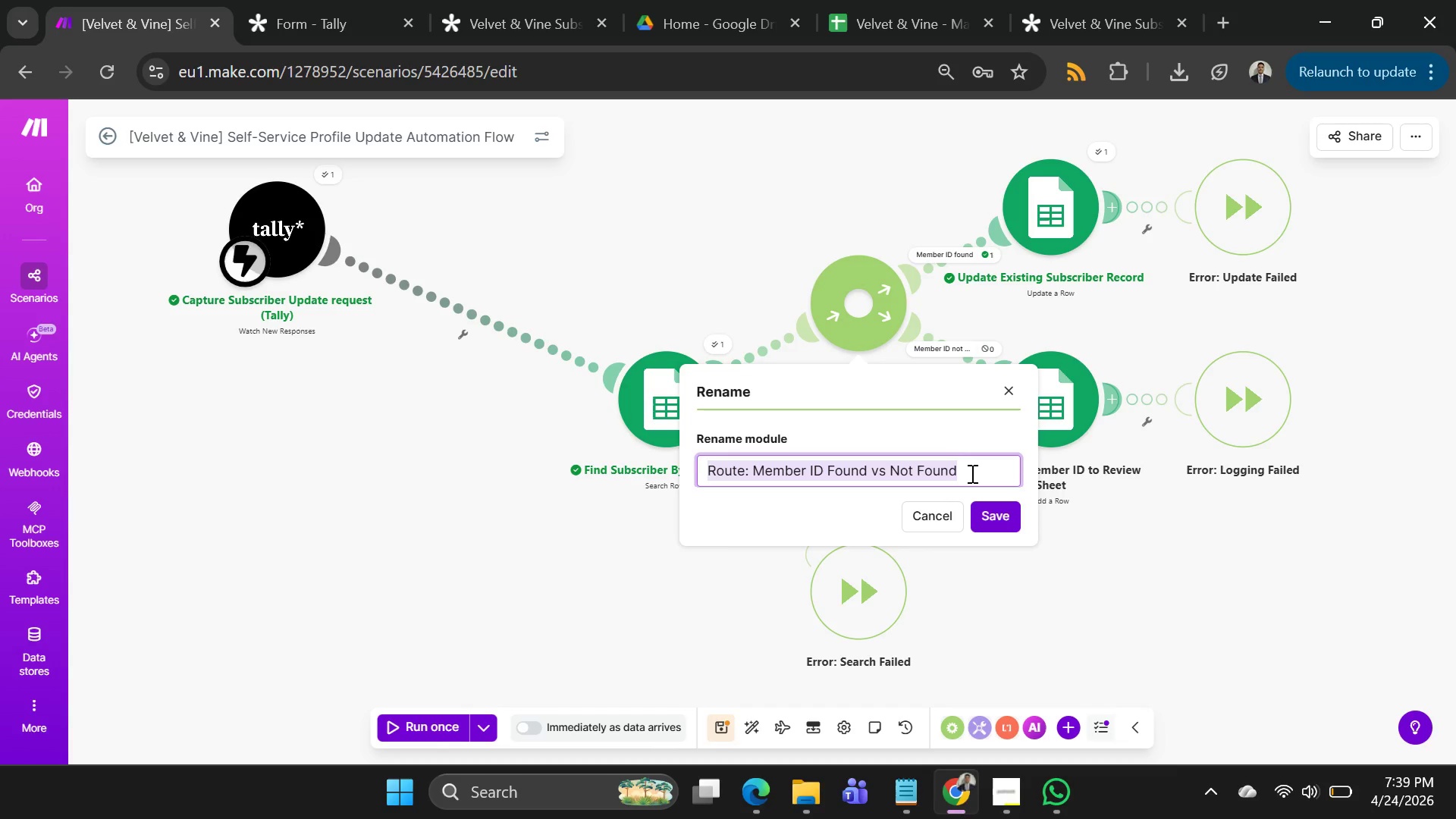 
key(Control+C)
 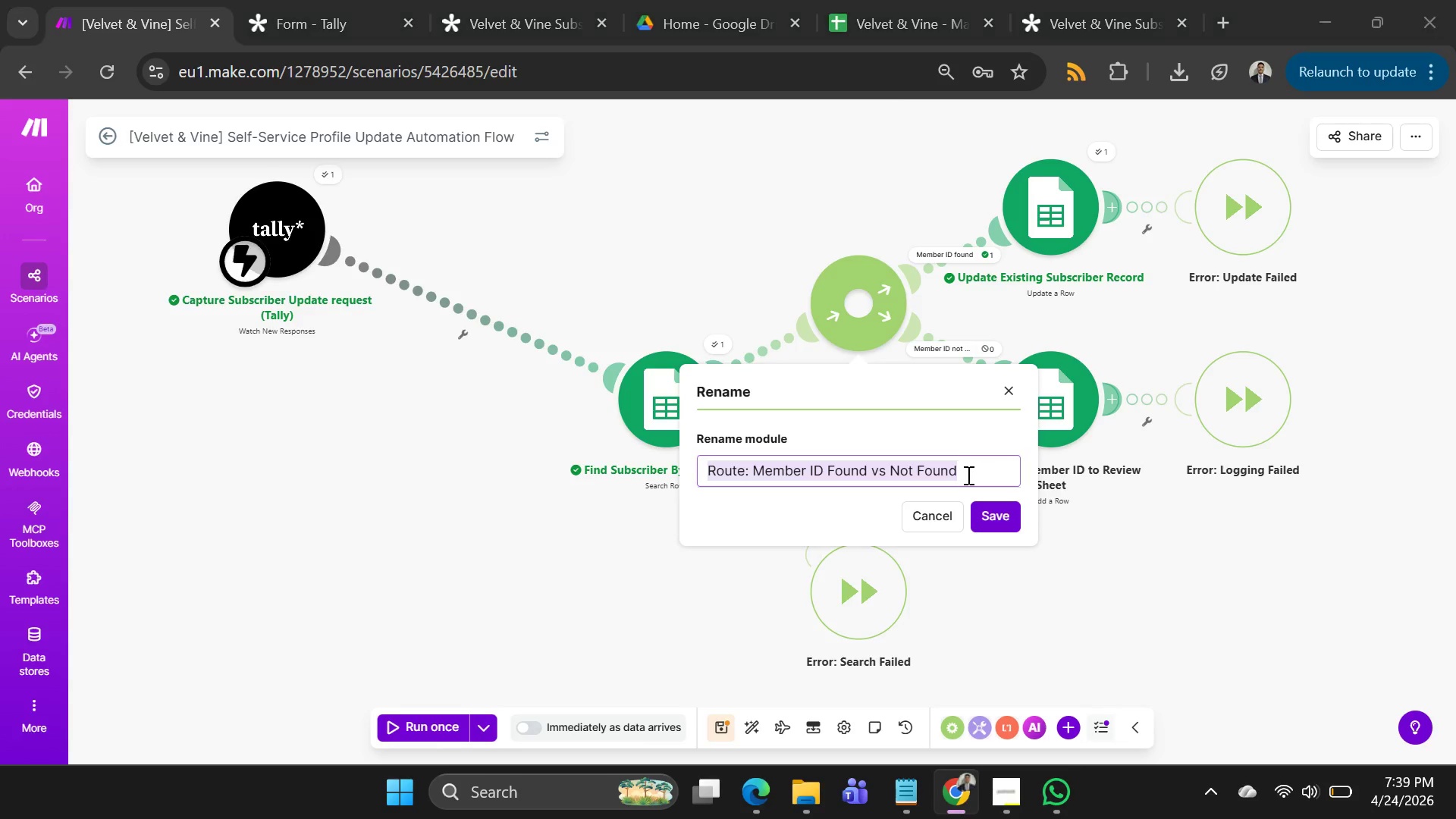 
key(Alt+AltLeft)
 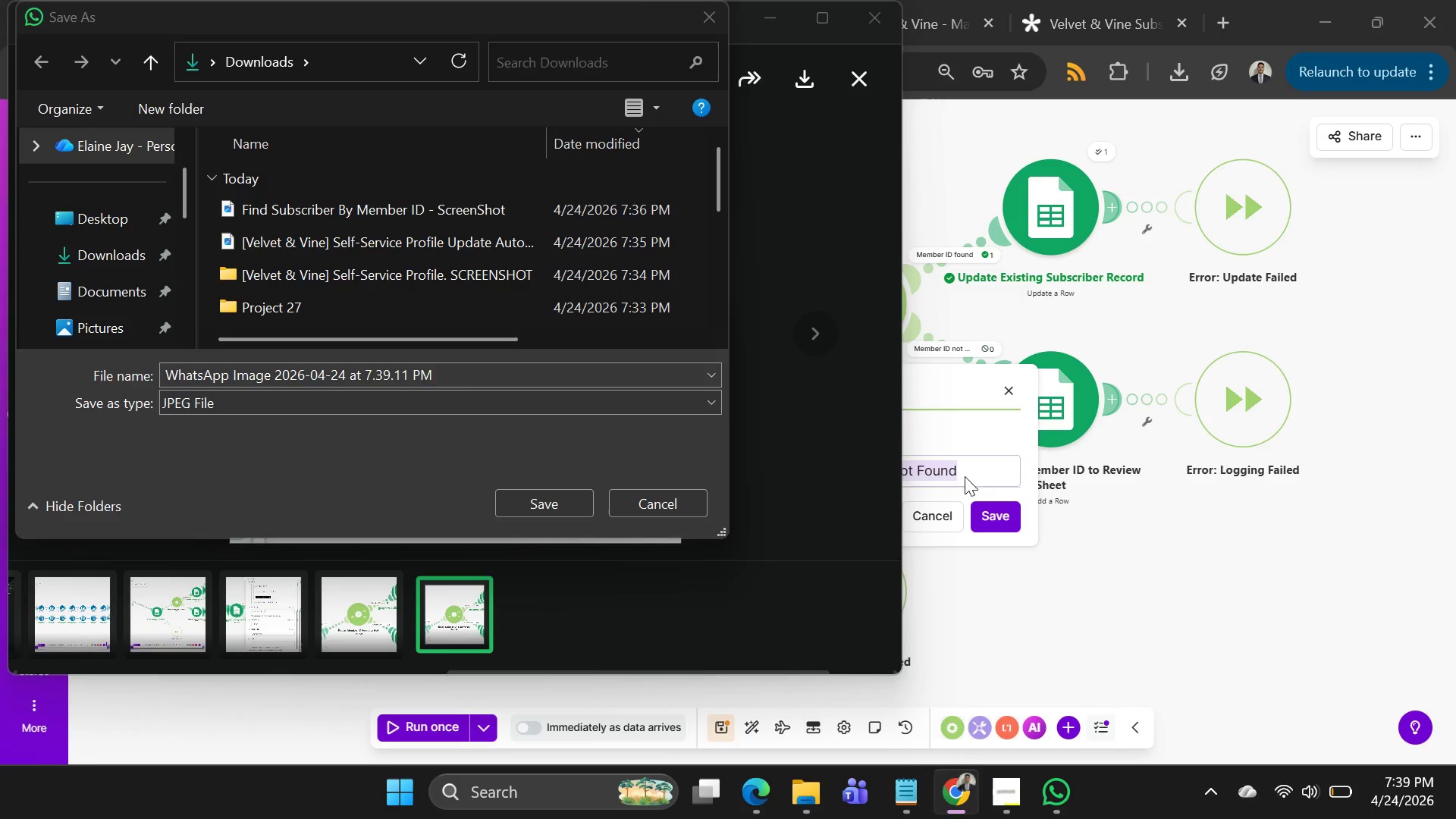 
key(Alt+Tab)
 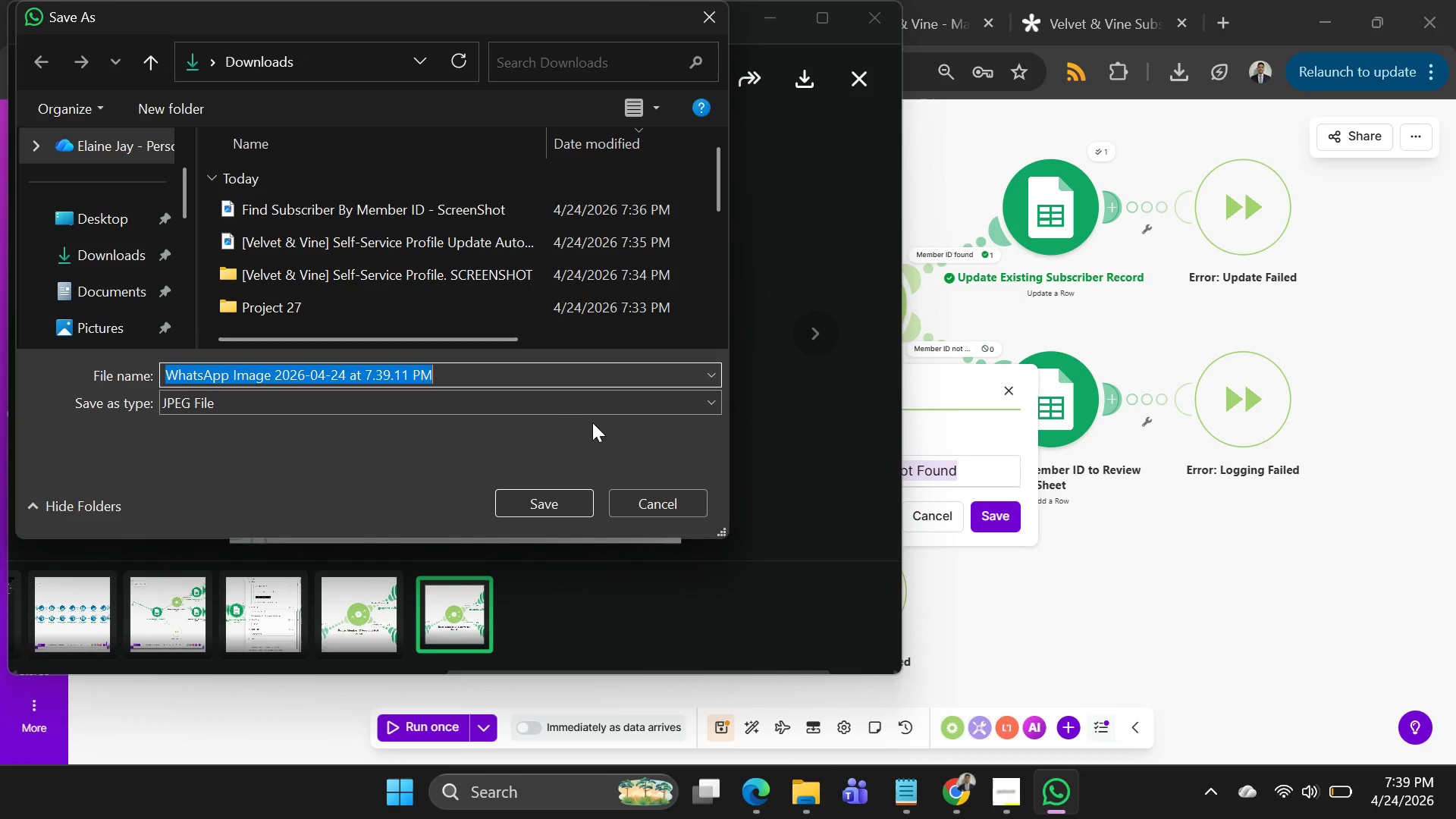 
key(Control+V)
 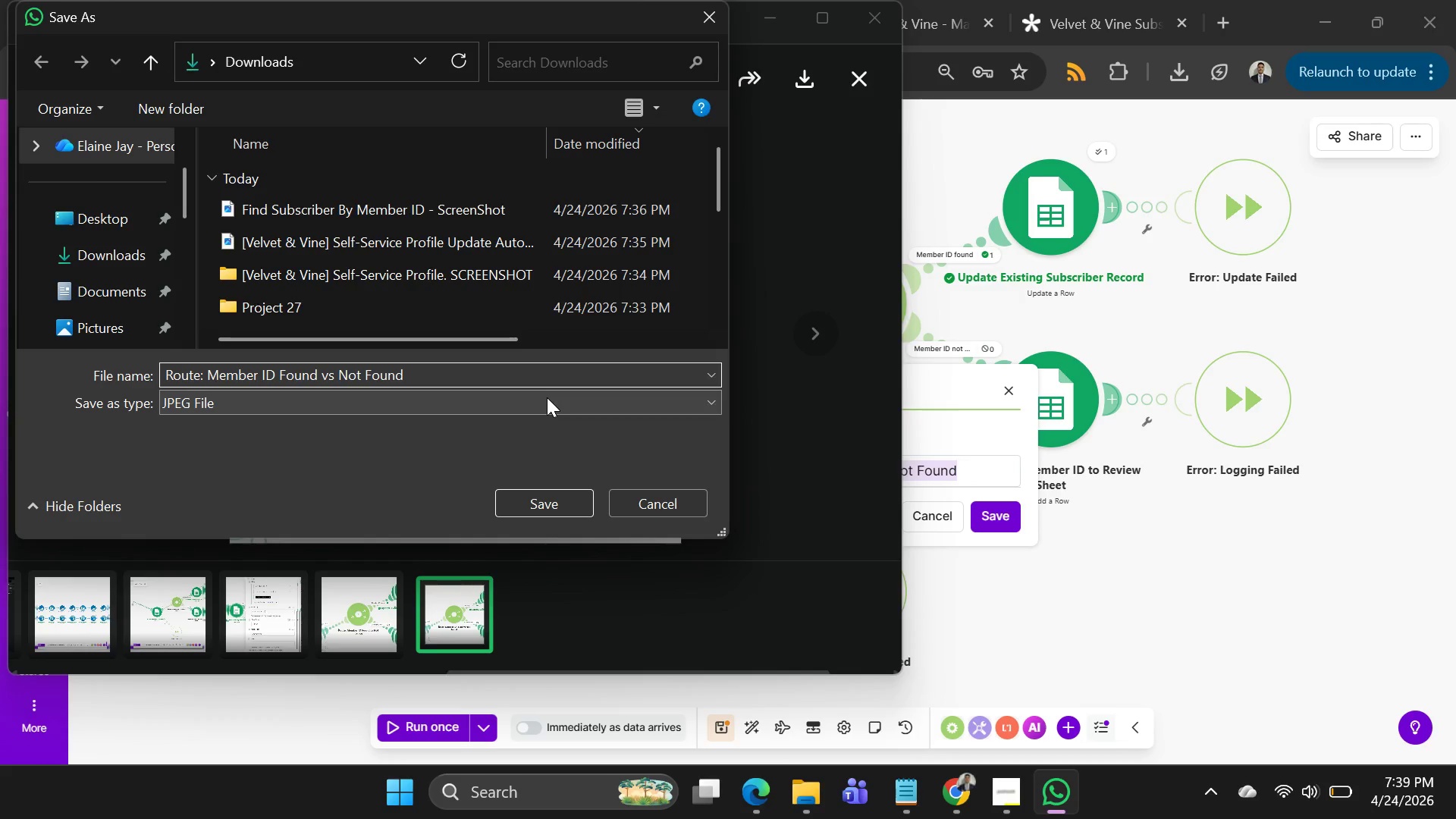 
type( - screen s)
key(Backspace)
key(Backspace)
type(Shot)
 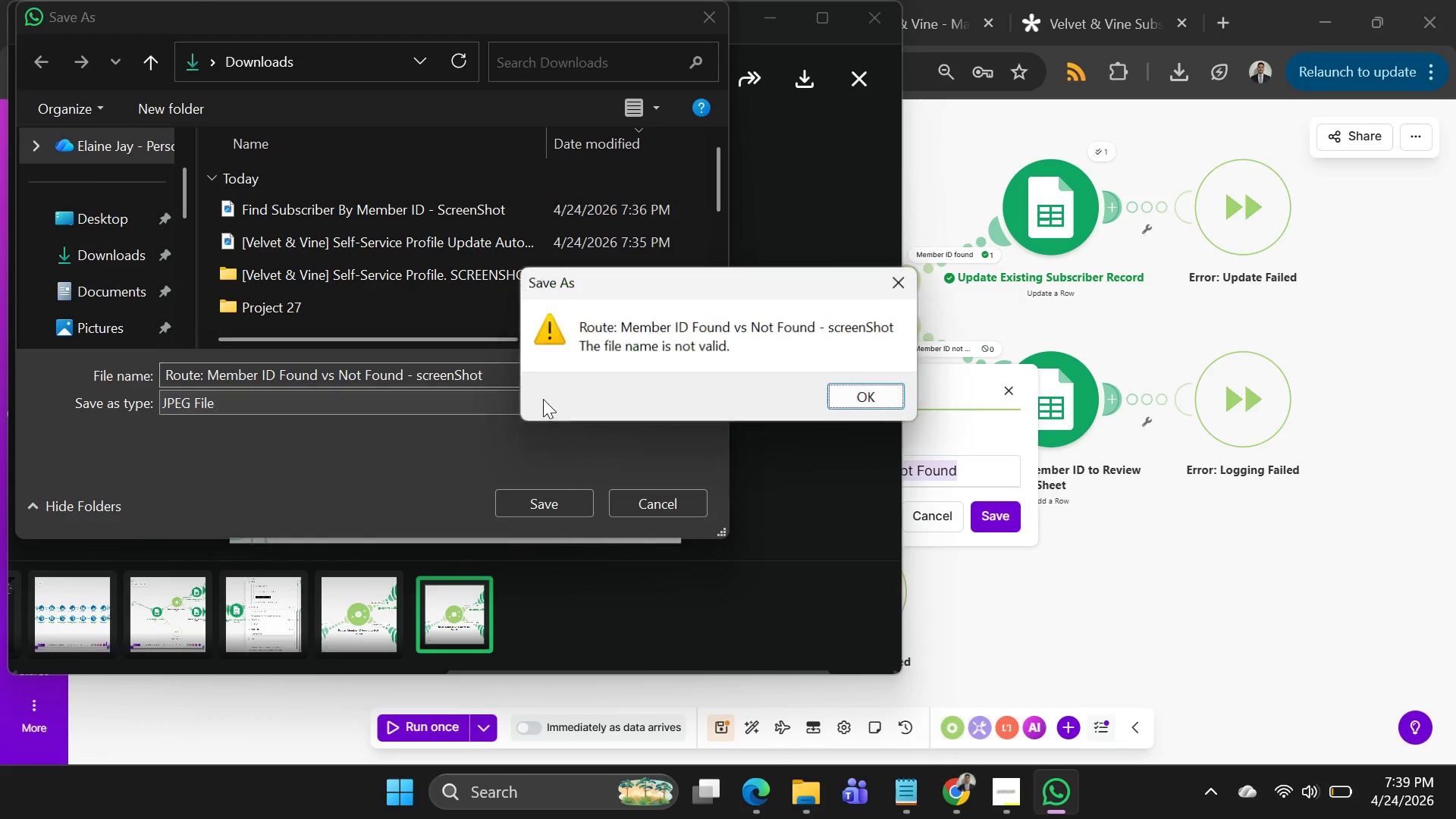 
 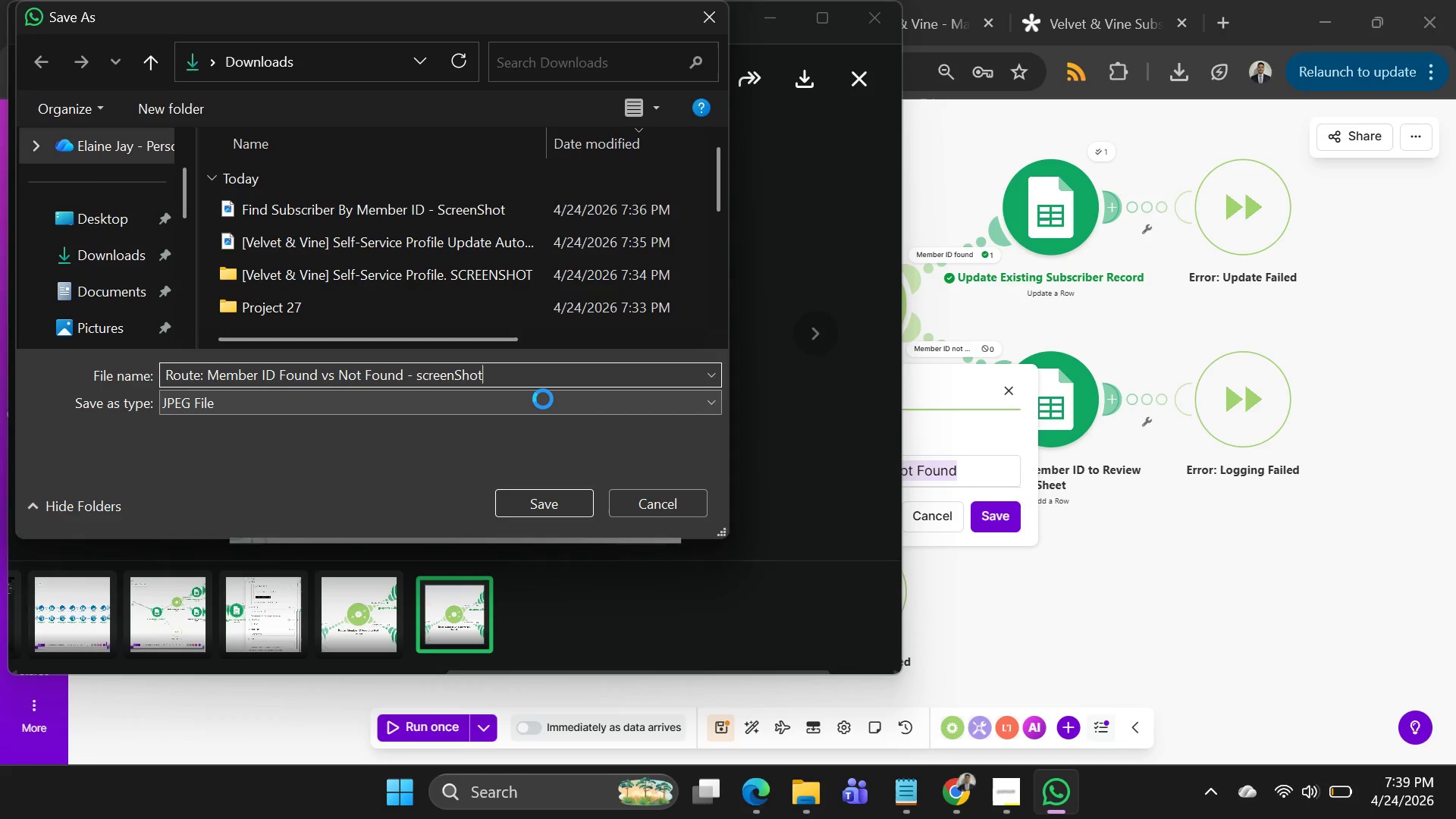 
key(Enter)
 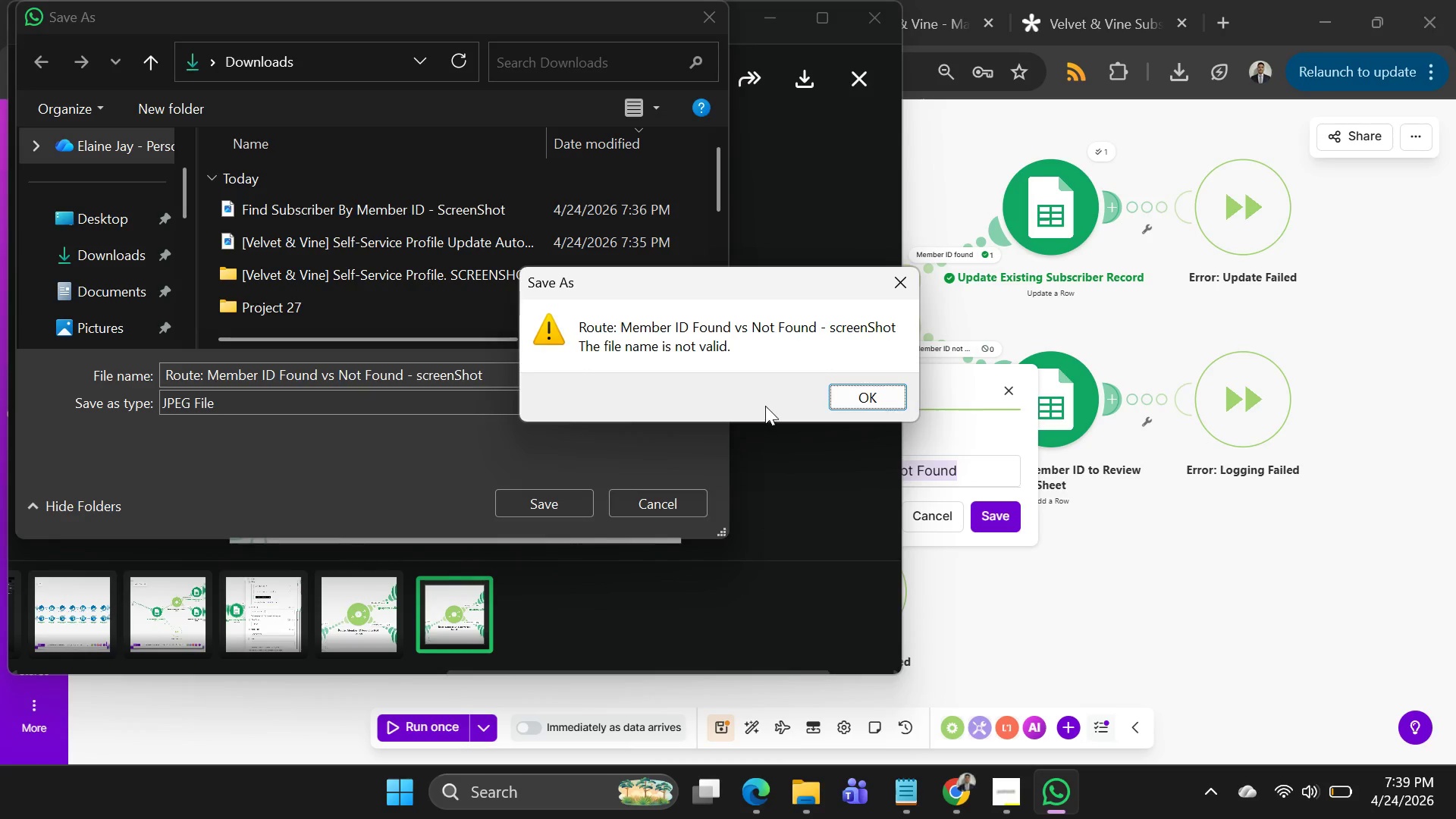 
left_click([837, 391])
 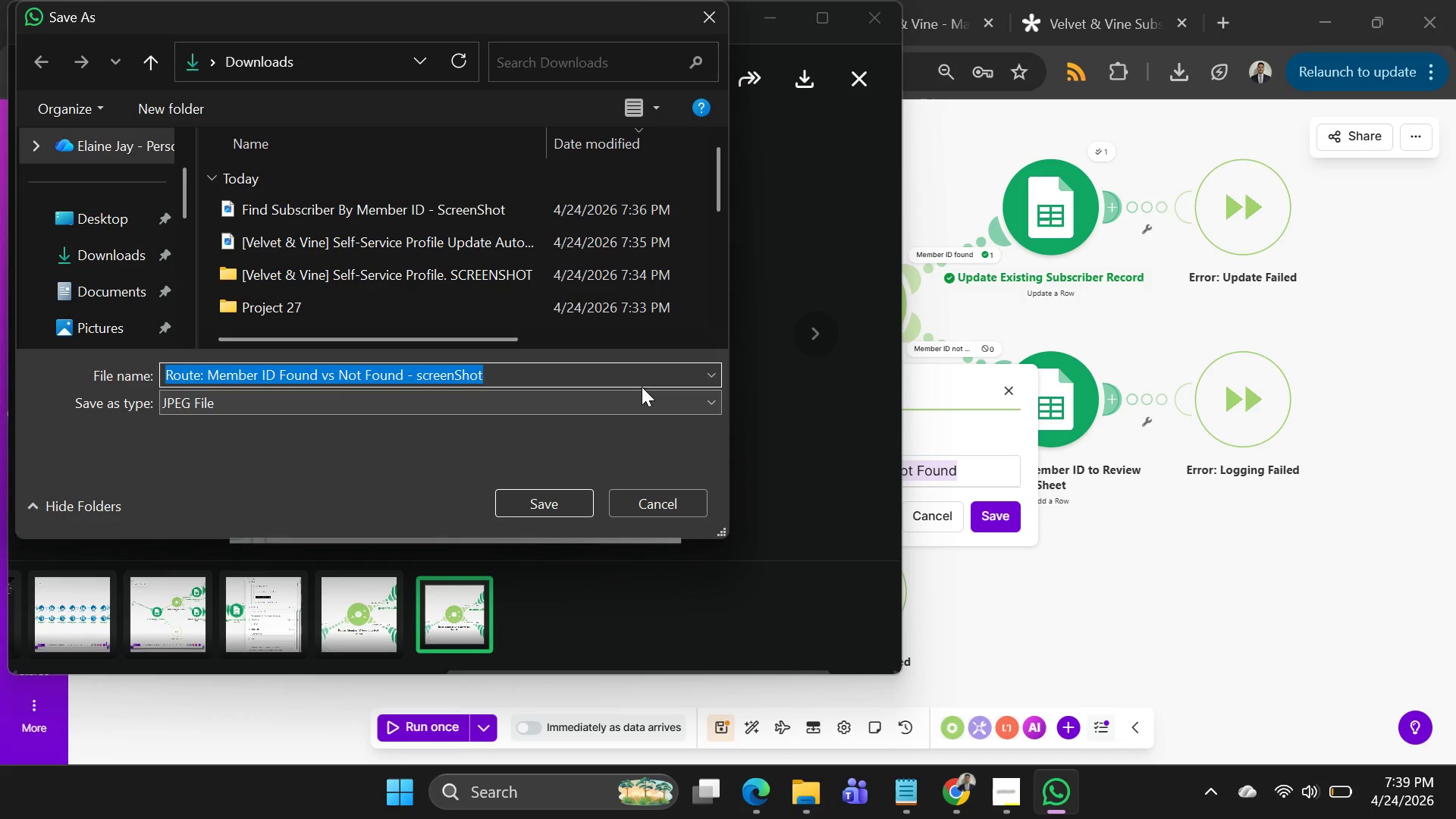 
key(Backspace)
 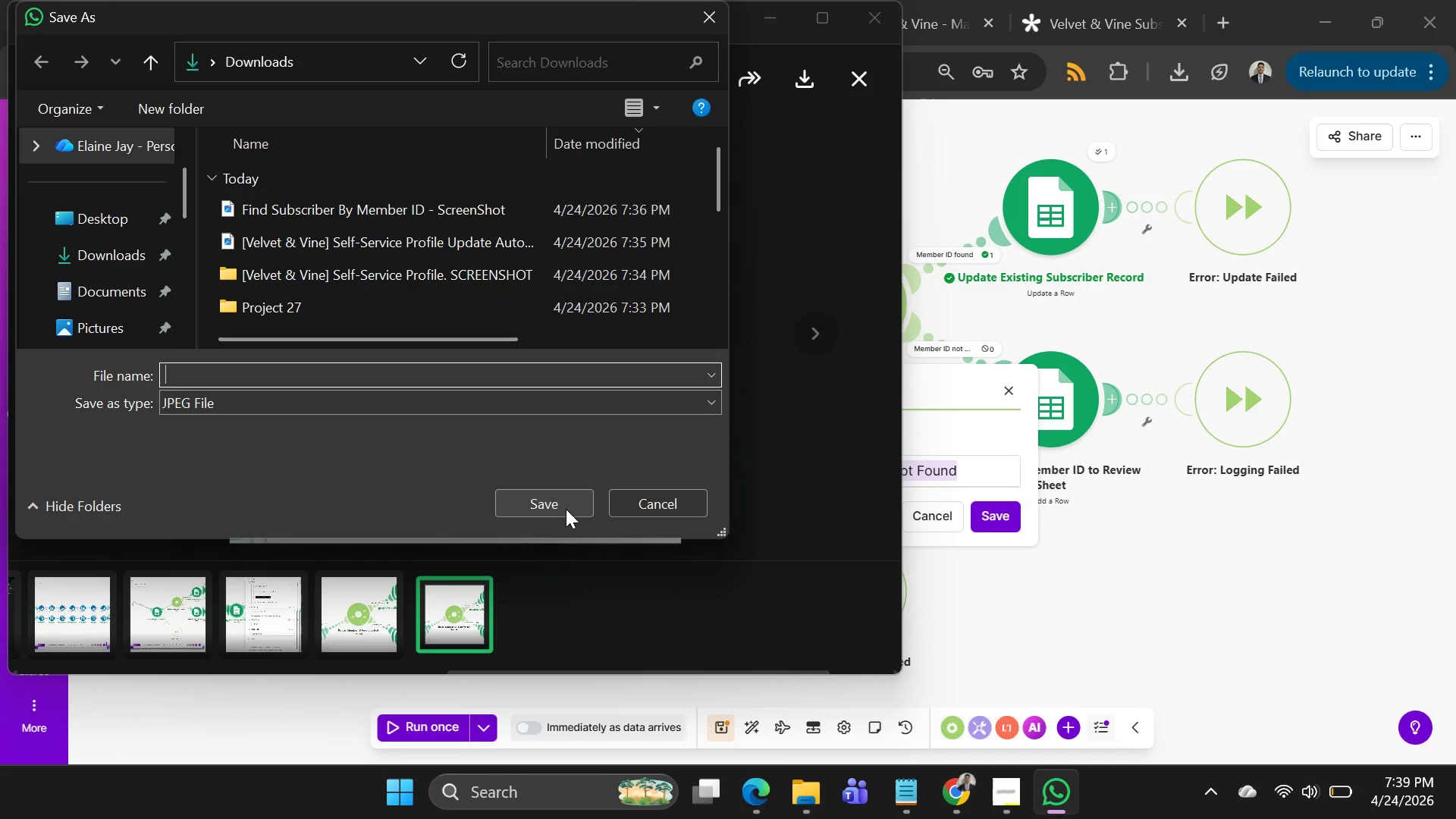 
left_click([564, 508])
 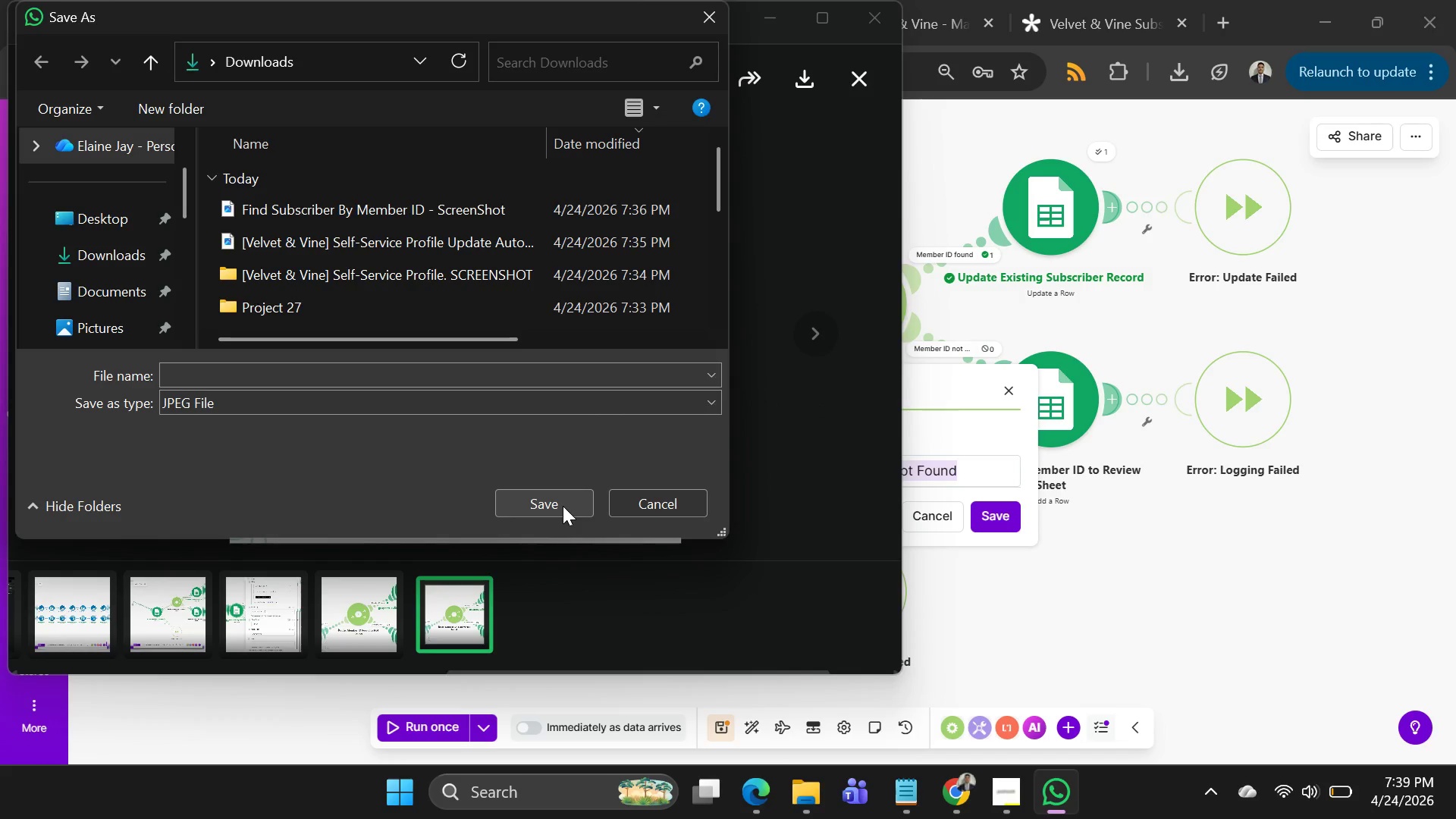 
double_click([558, 501])
 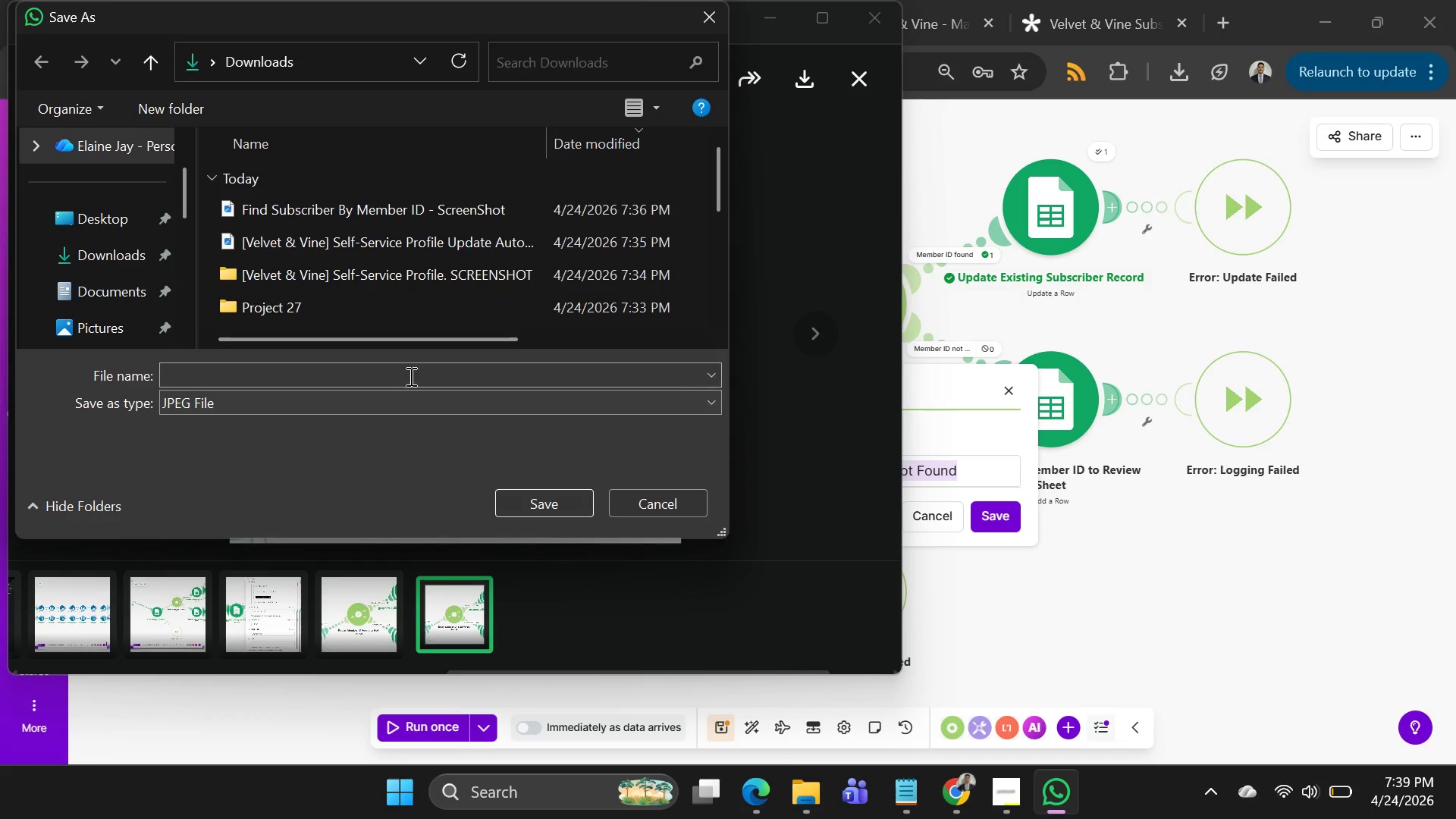 
left_click([410, 376])
 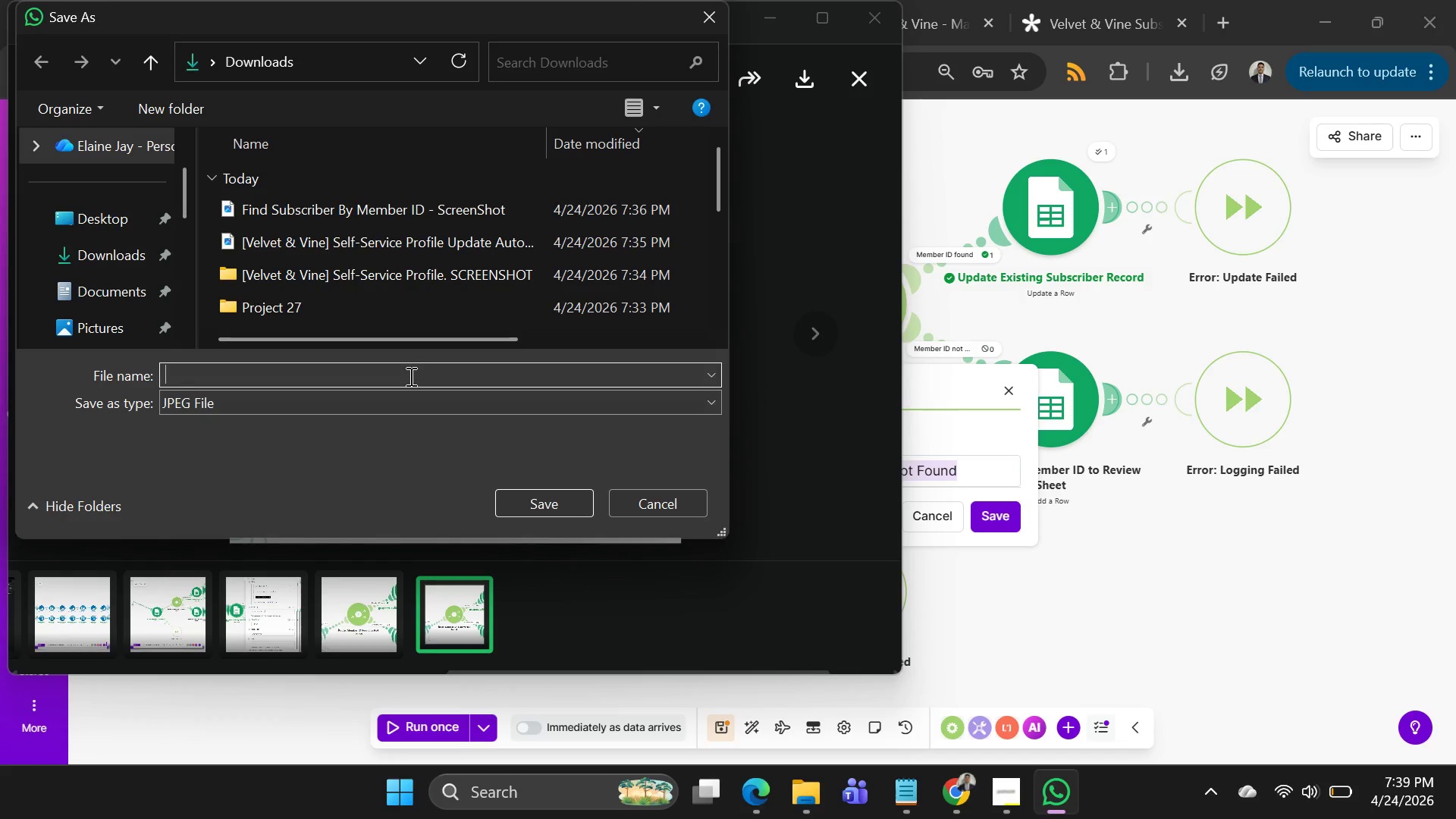 
key(Control+Z)
 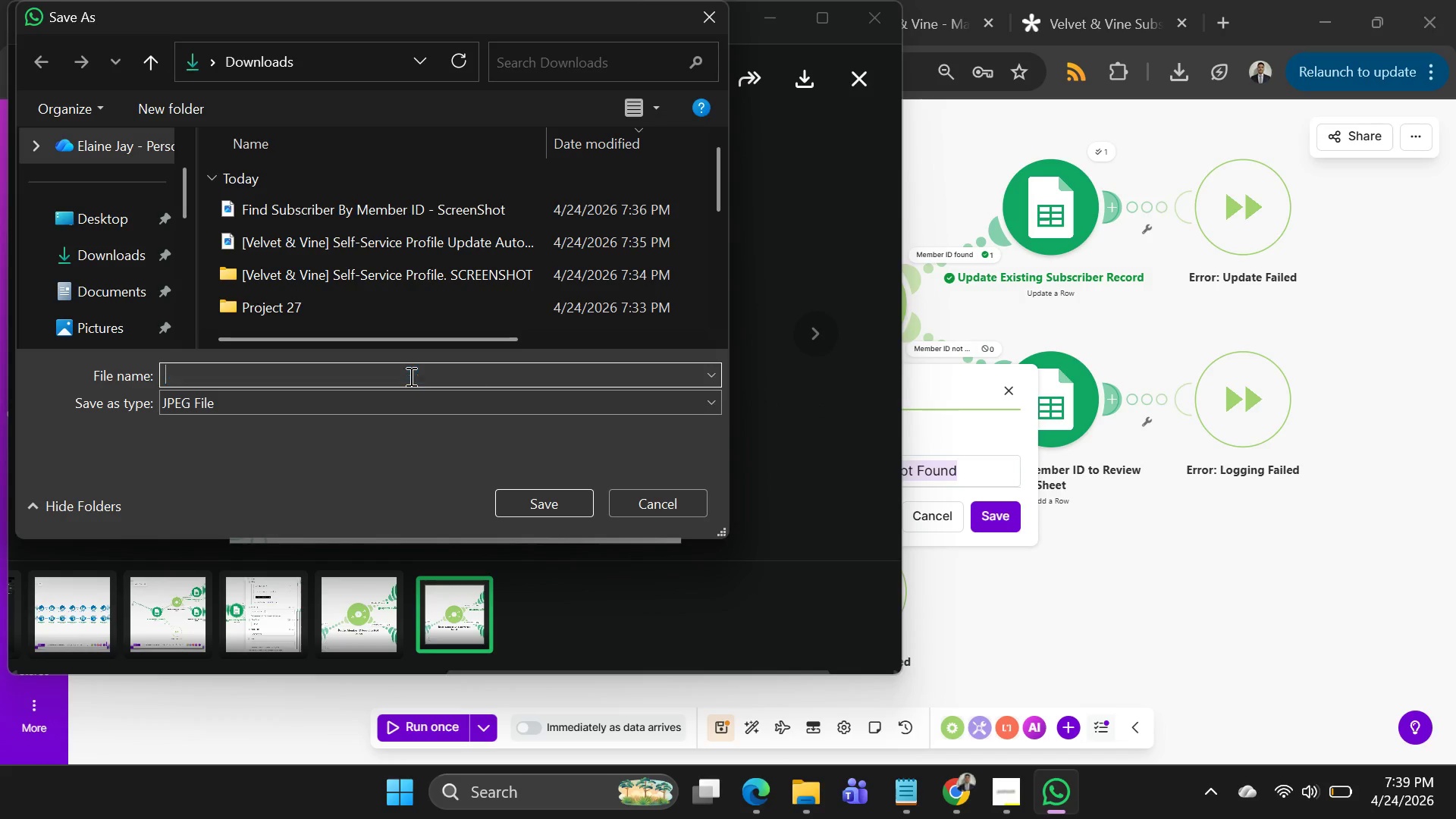 
key(Control+Z)
 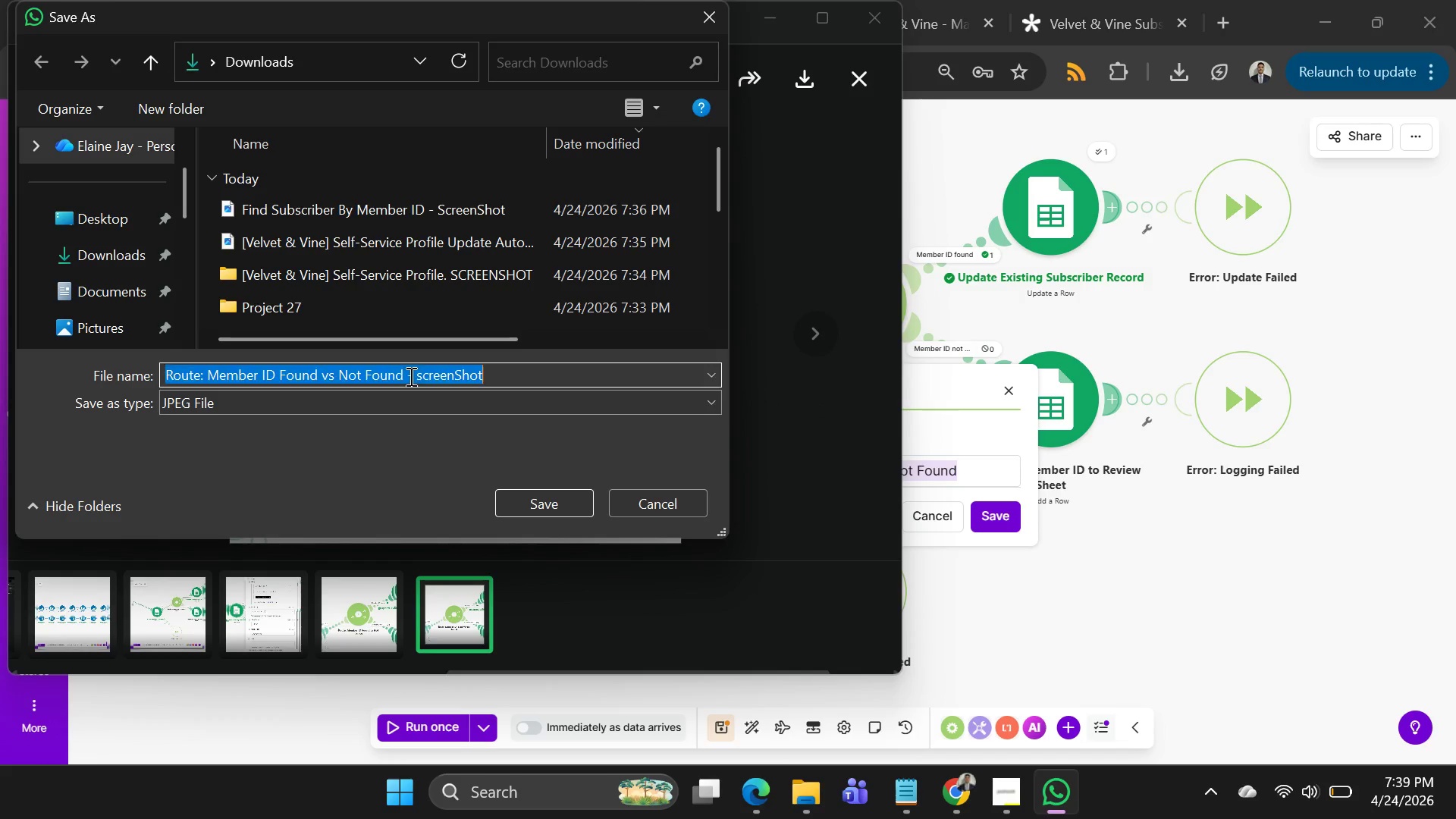 
key(Control+Z)
 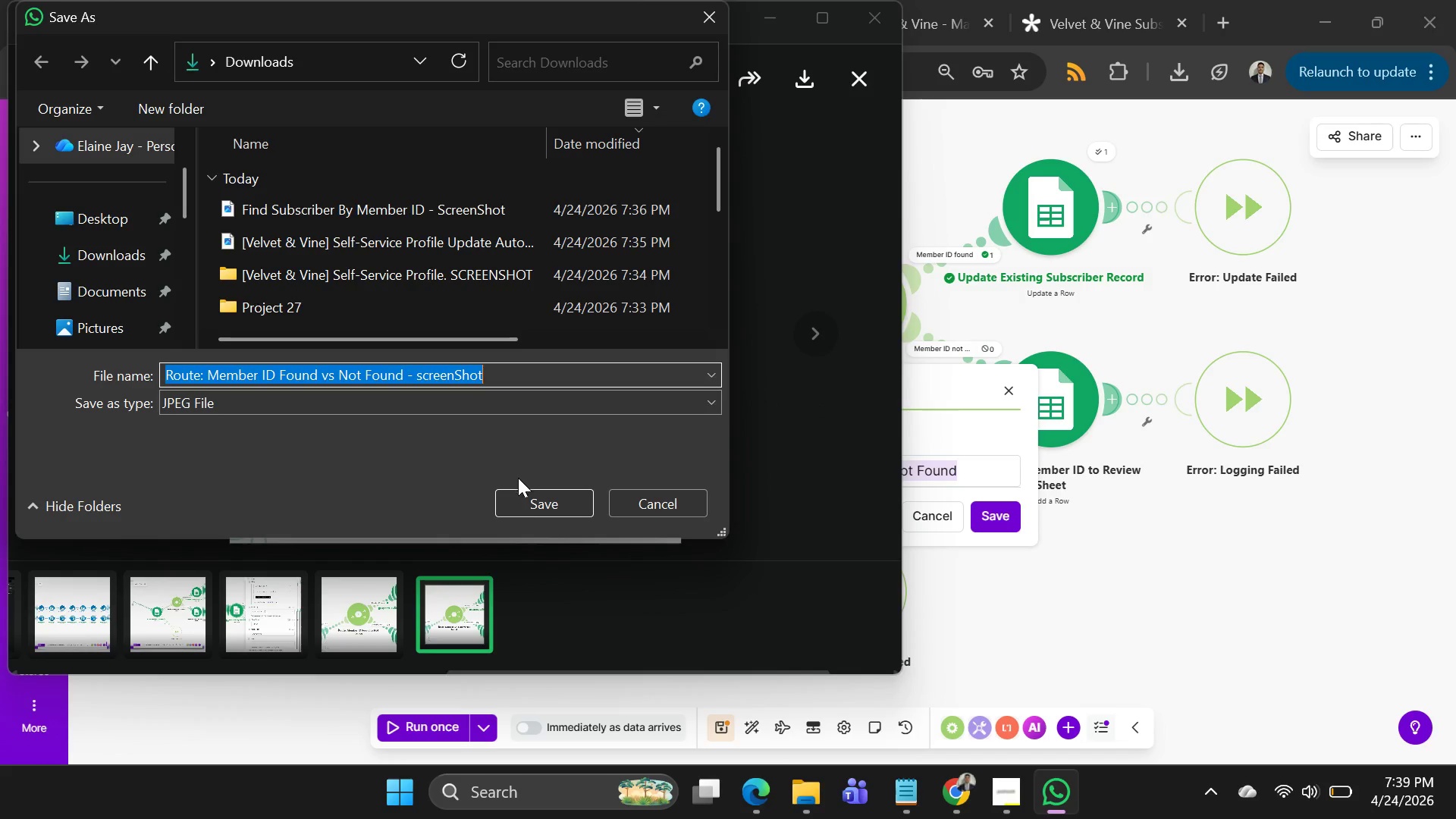 
left_click([527, 494])
 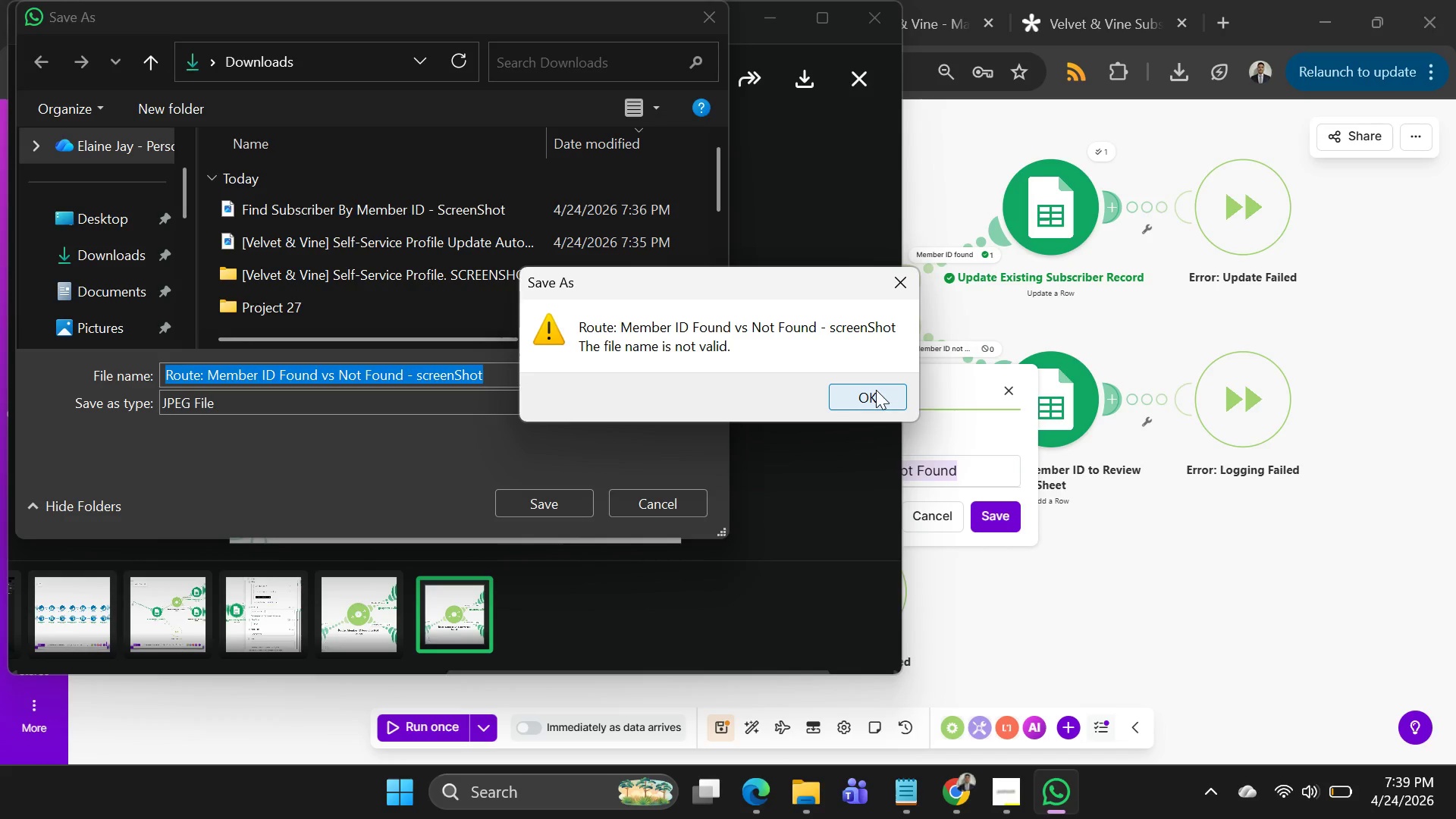 
wait(8.33)
 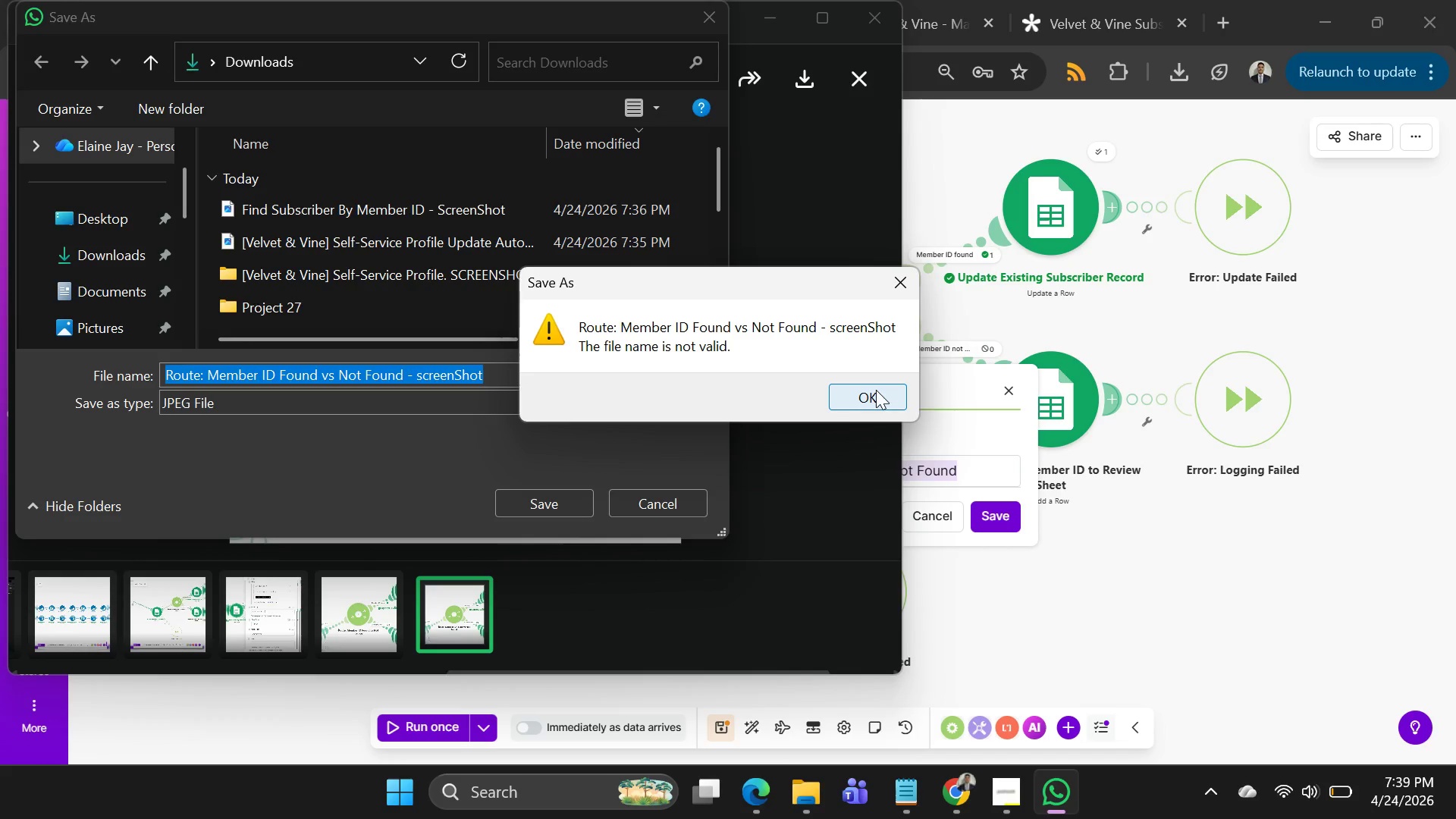 
left_click([874, 392])
 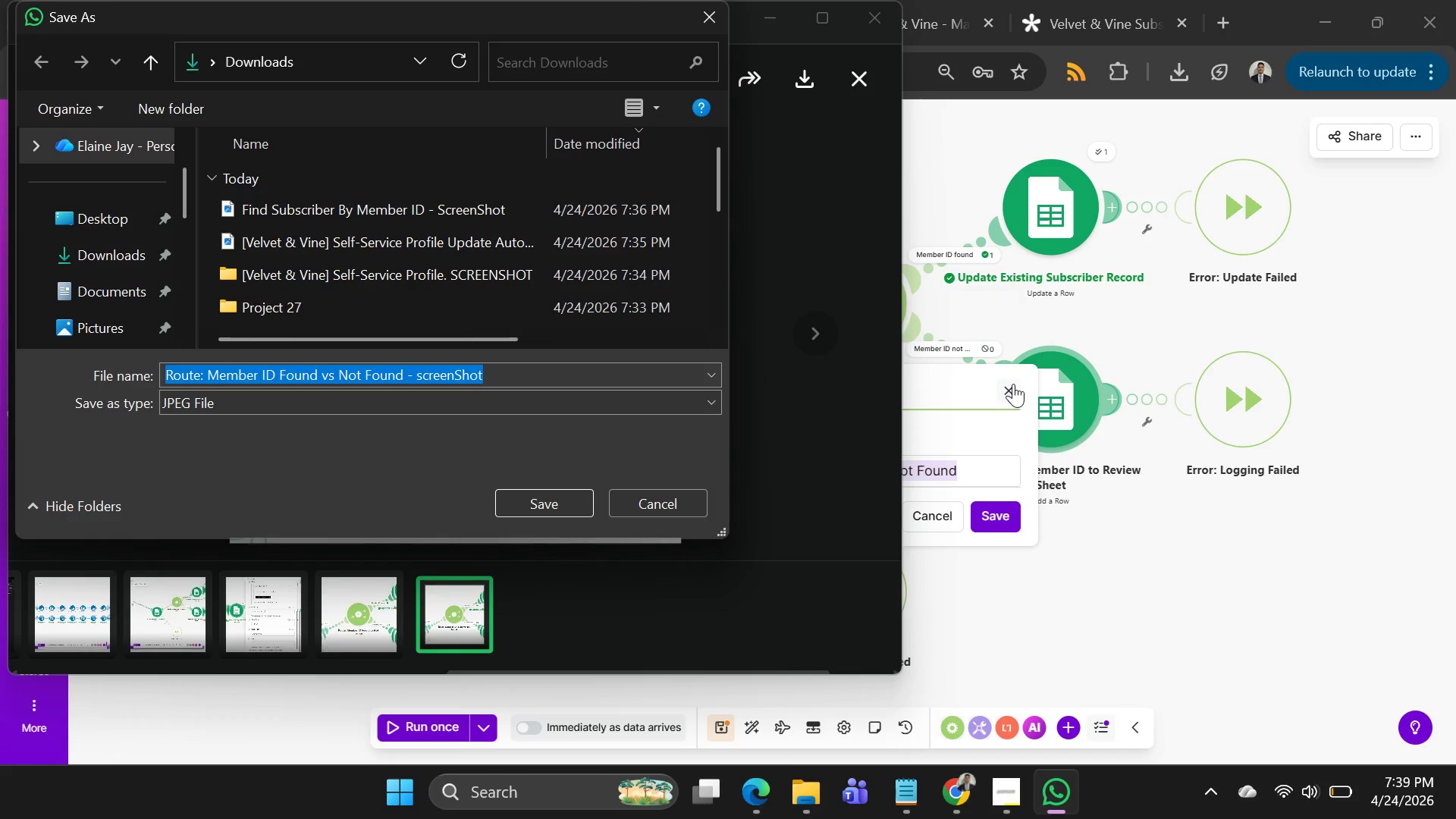 
left_click([1009, 389])
 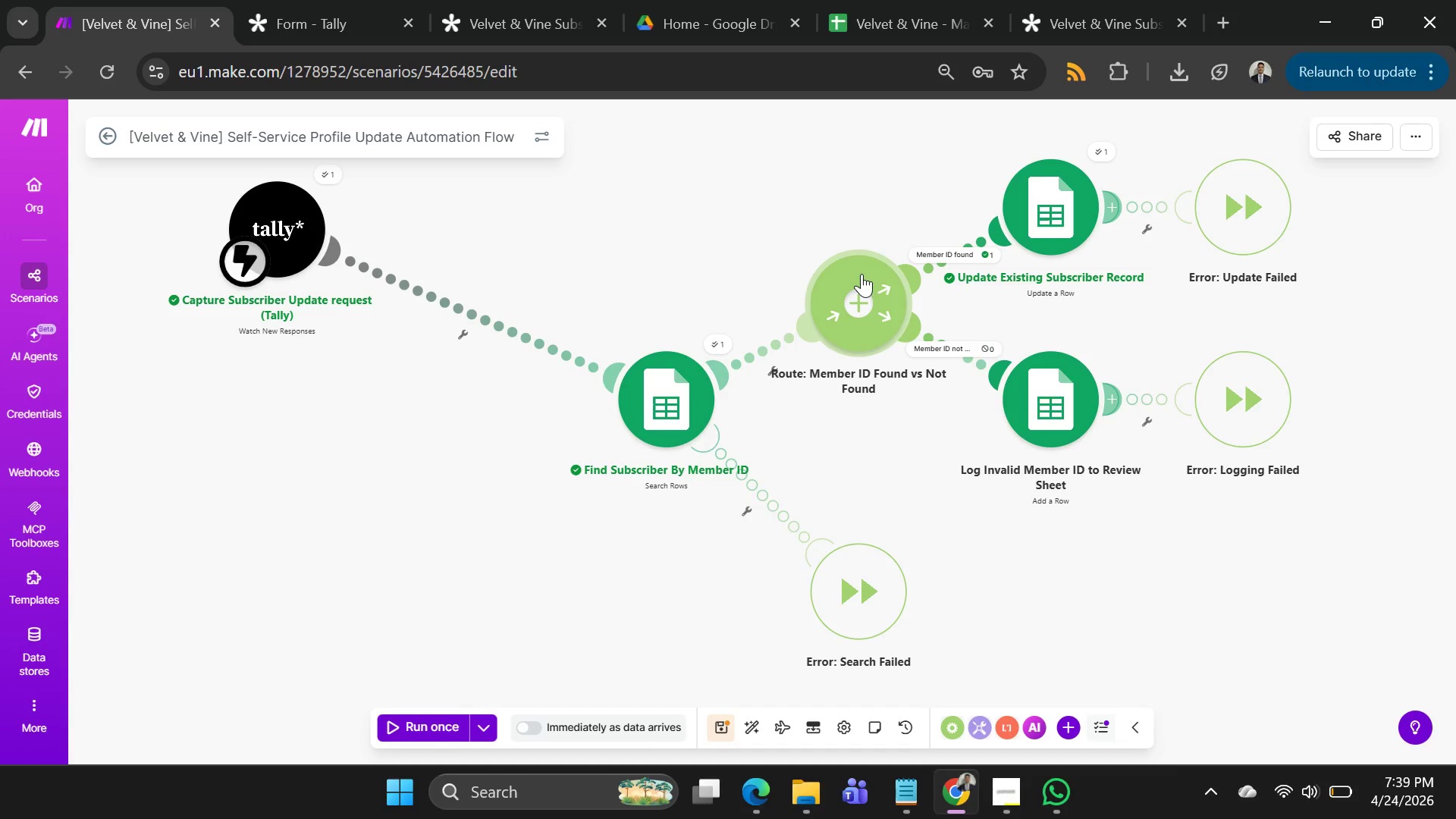 
key(PrintScreen)
 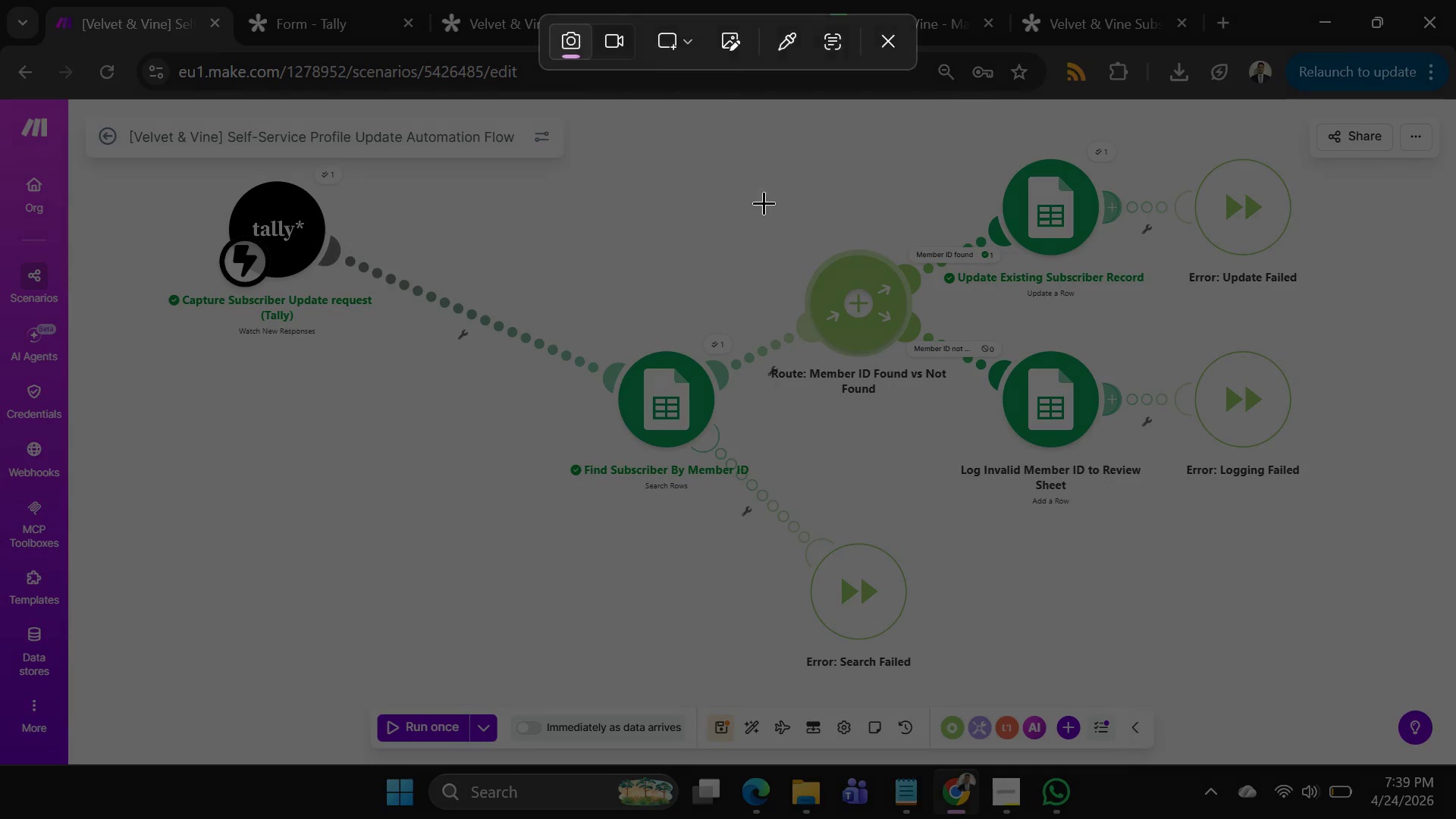 
left_click_drag(start_coordinate=[728, 175], to_coordinate=[1004, 445])
 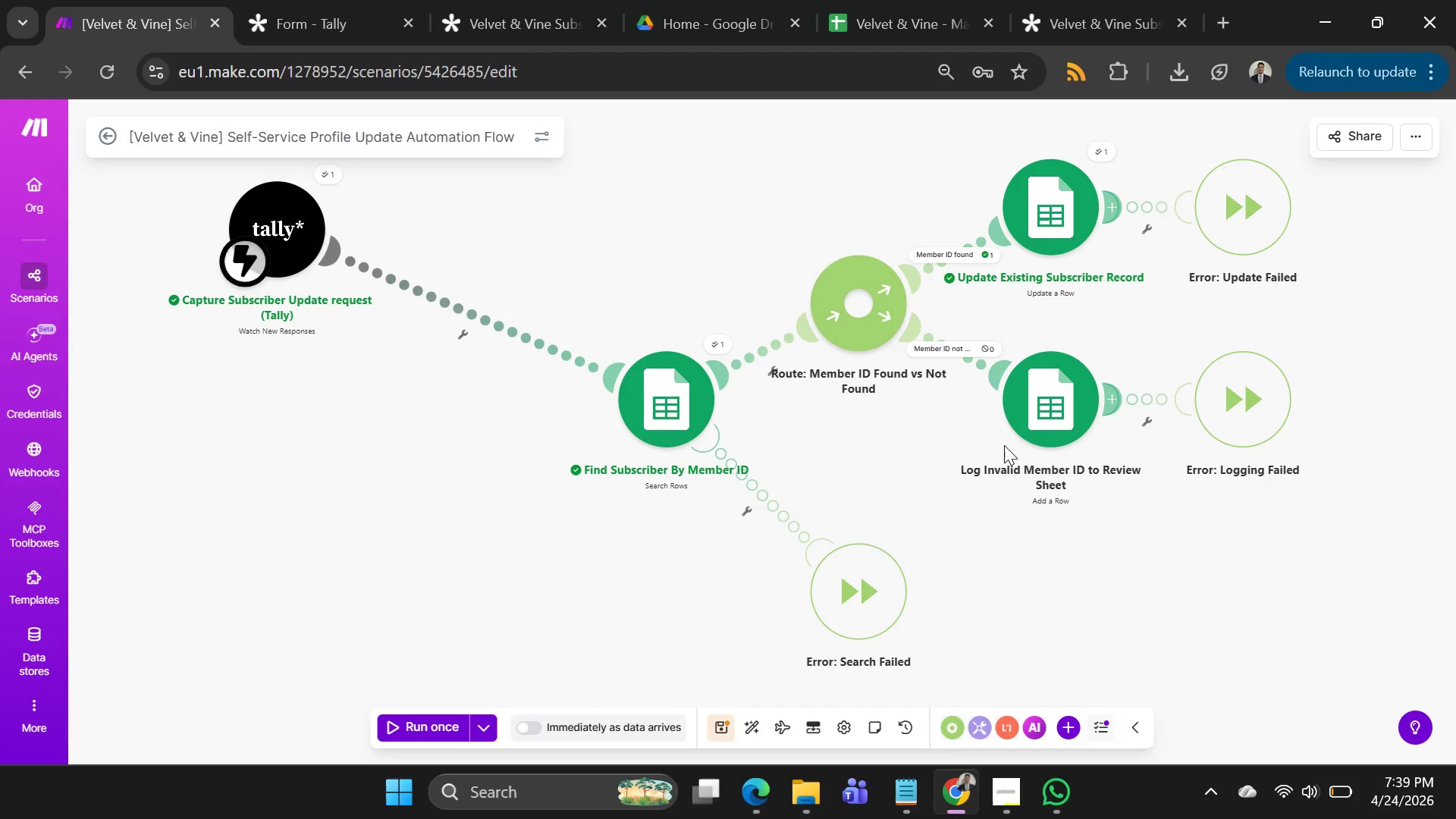 
key(Alt+AltLeft)
 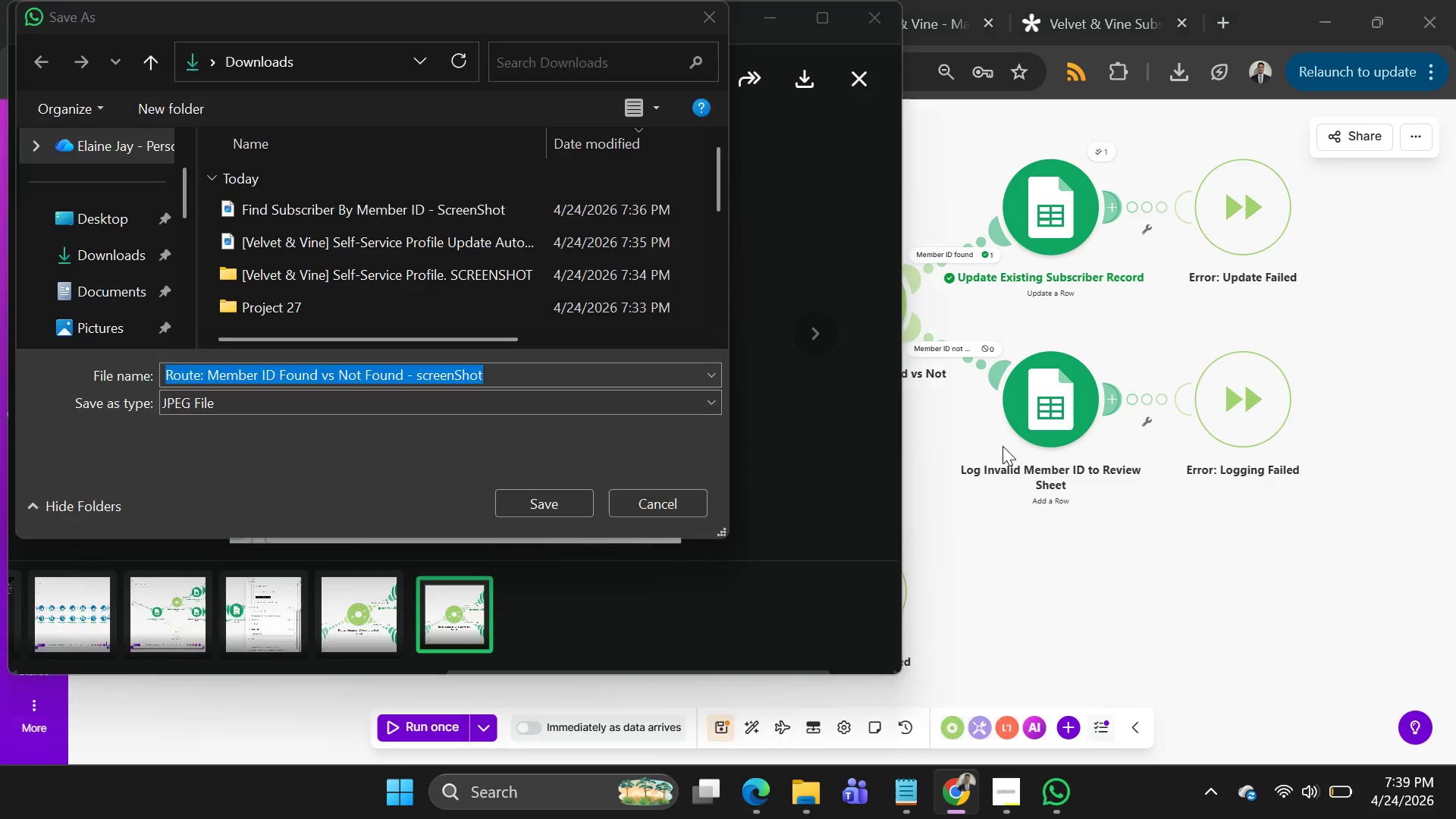 
key(Alt+Tab)
 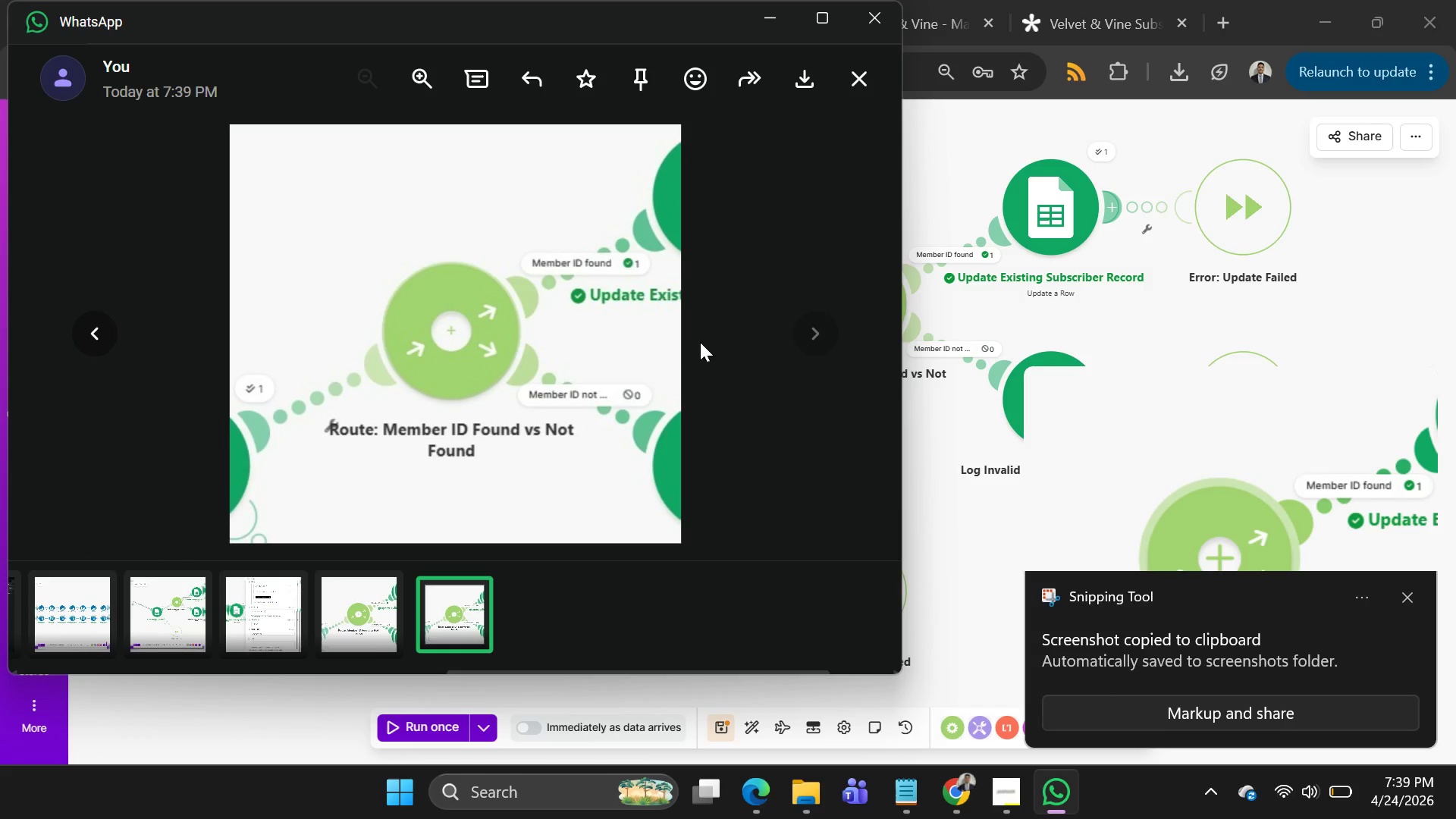 
left_click([873, 78])
 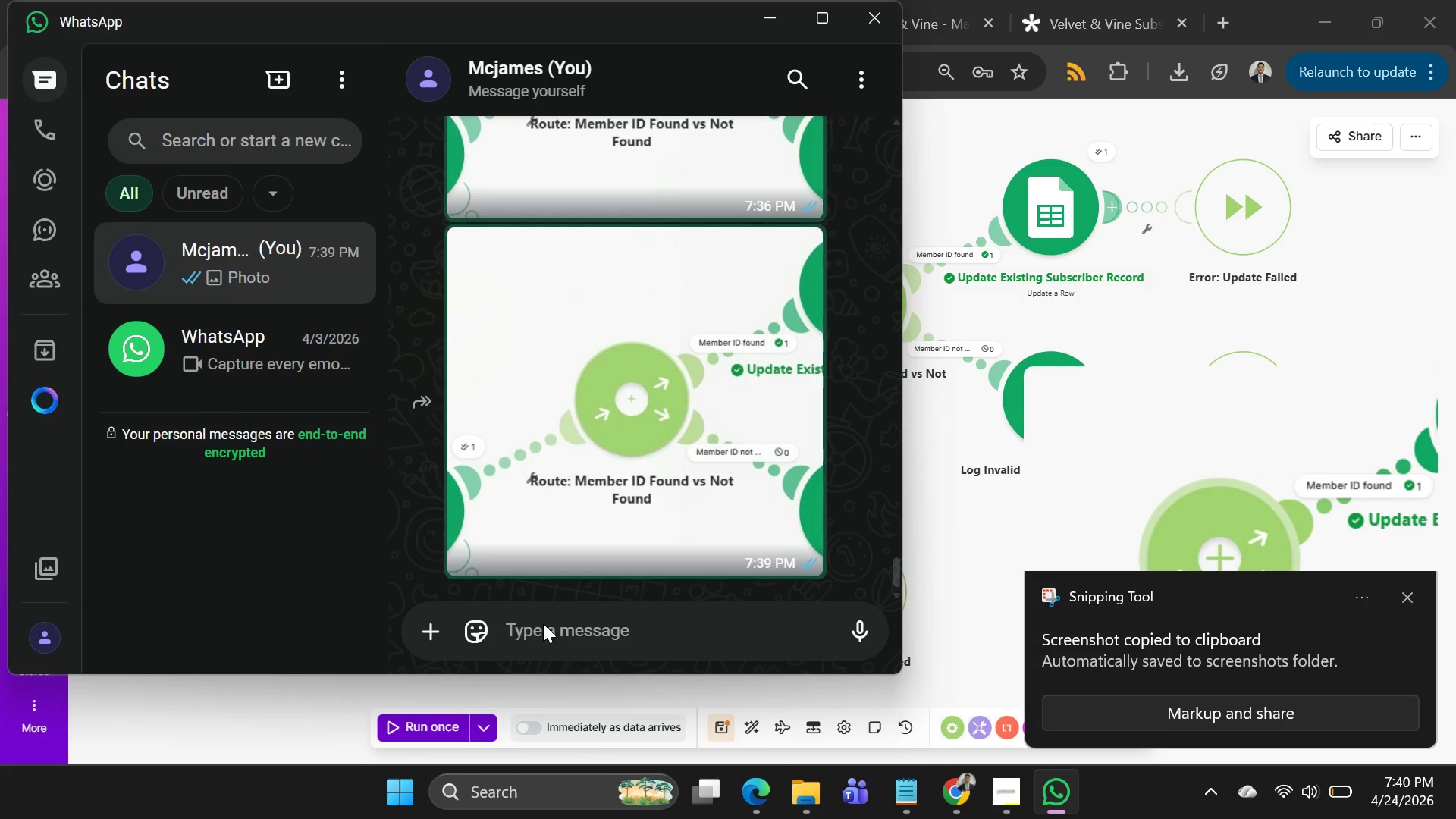 
left_click([544, 641])
 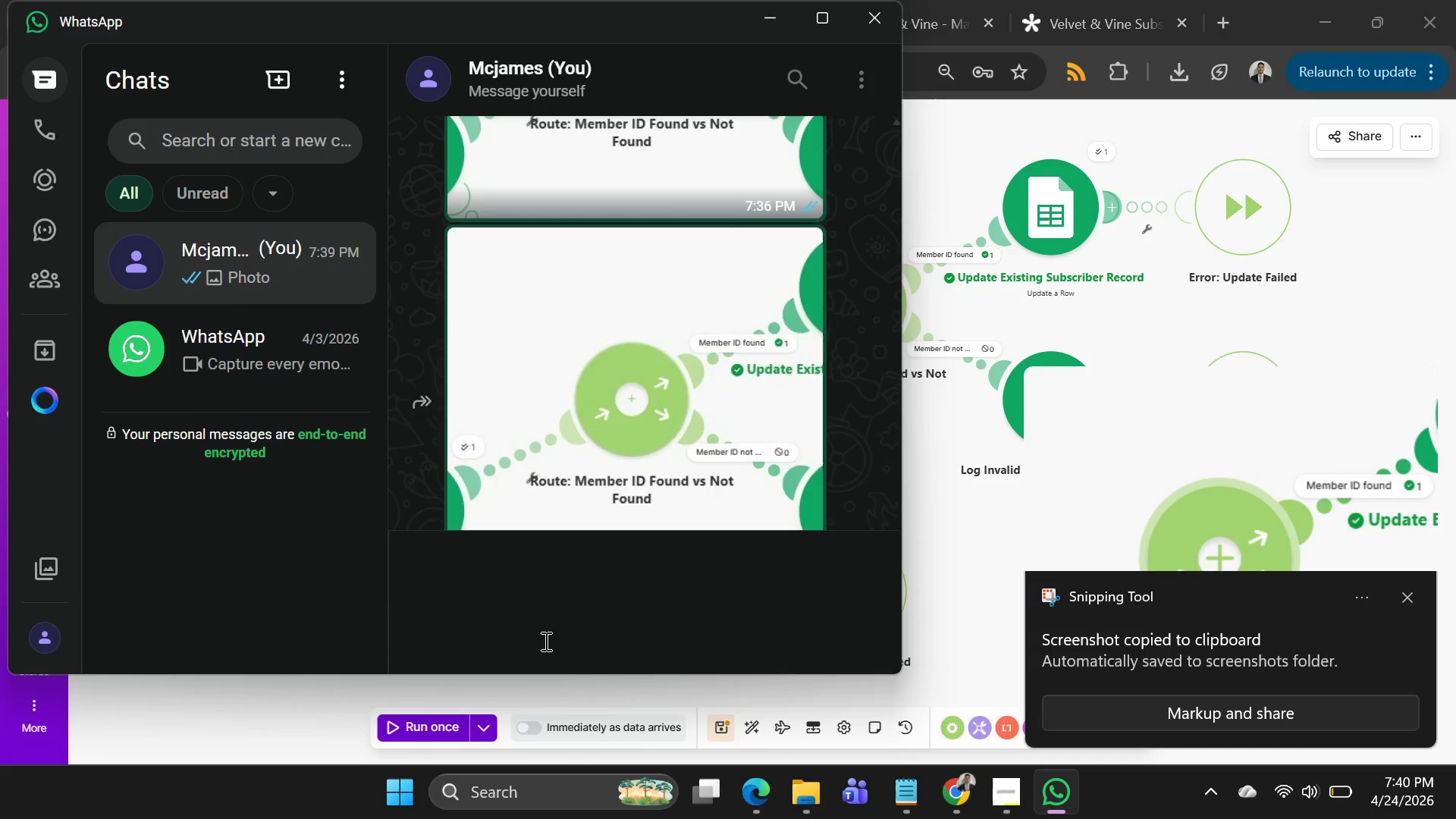 
key(Control+V)
 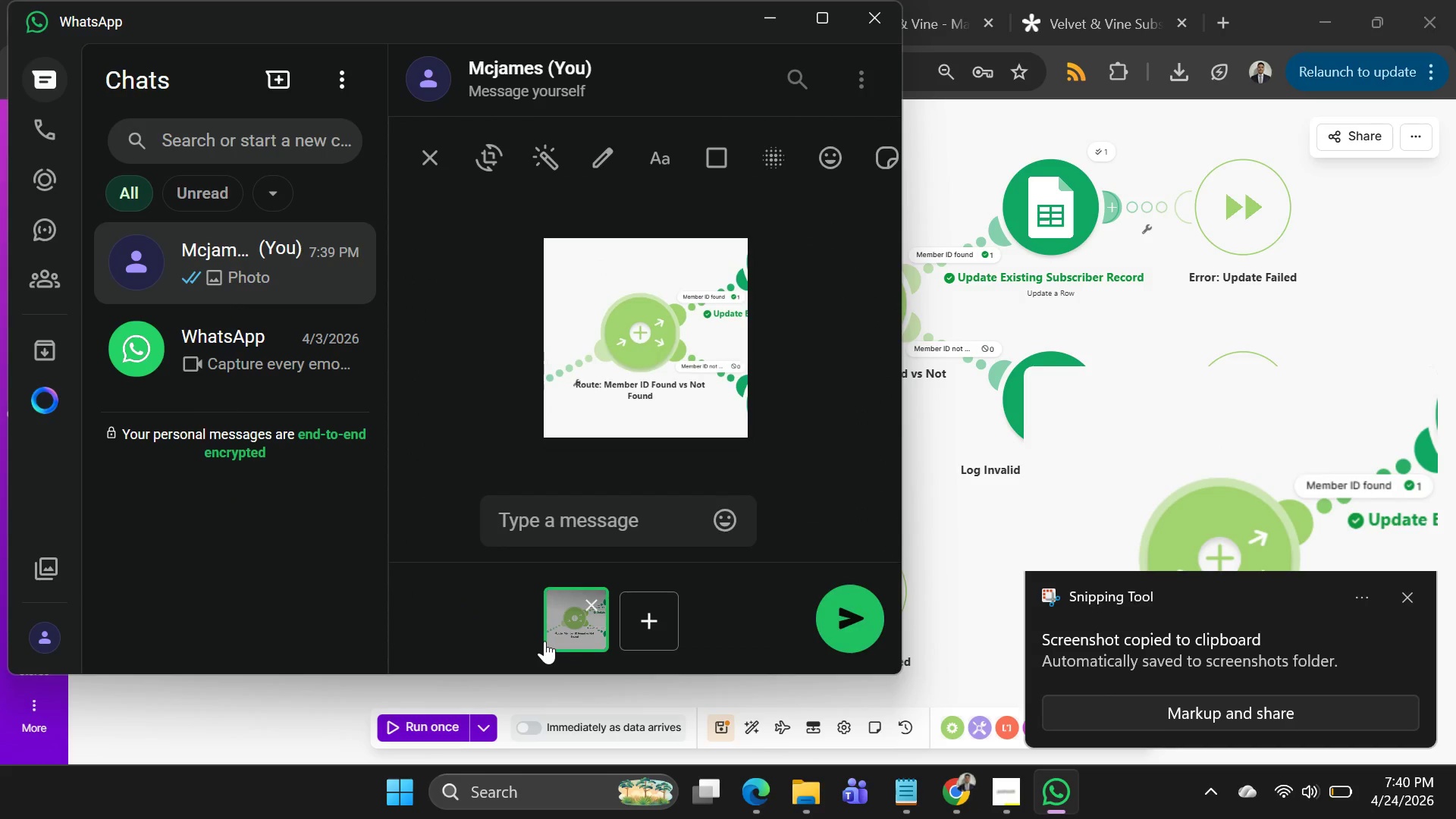 
key(Enter)